 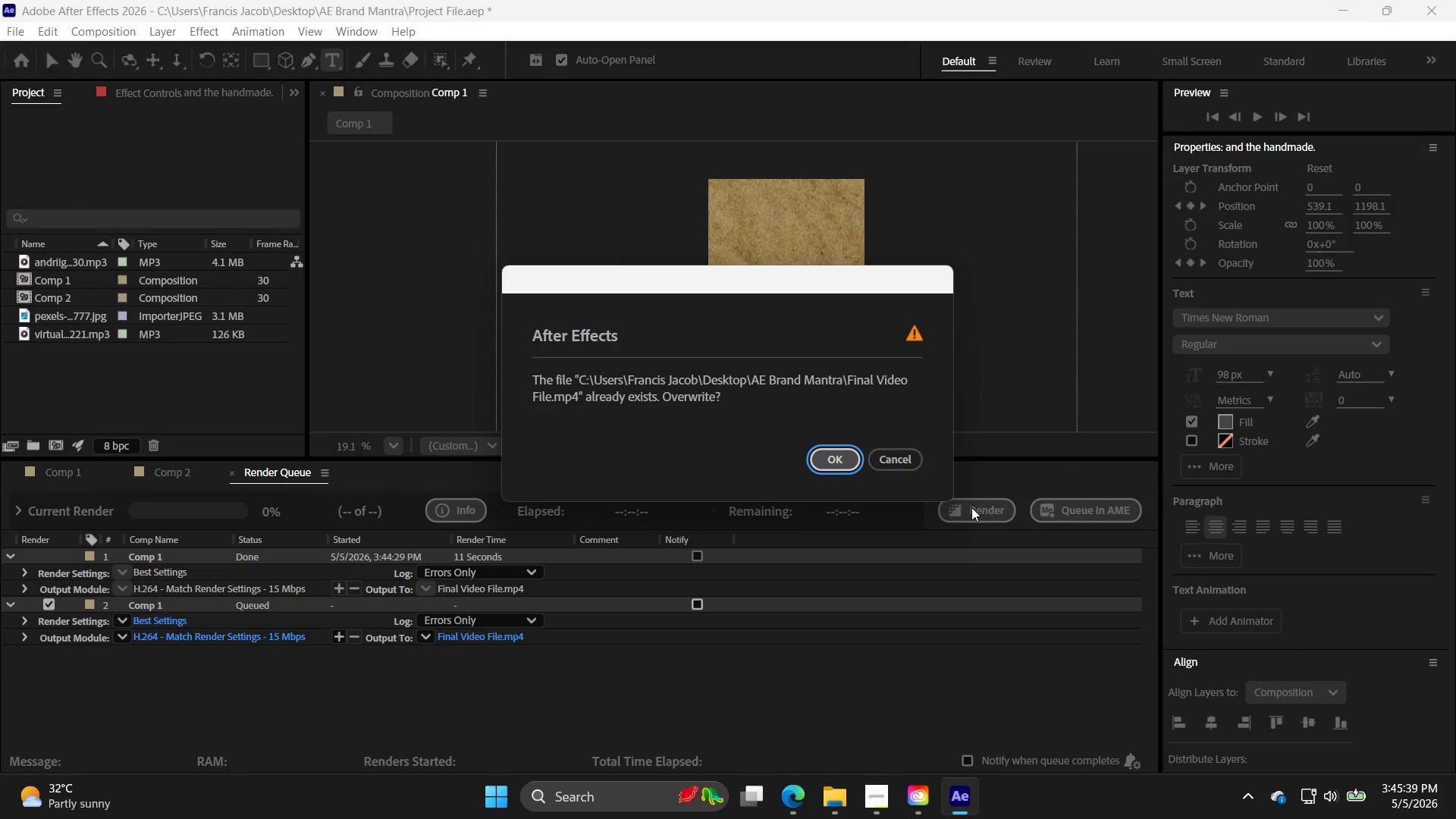 
left_click([842, 462])
 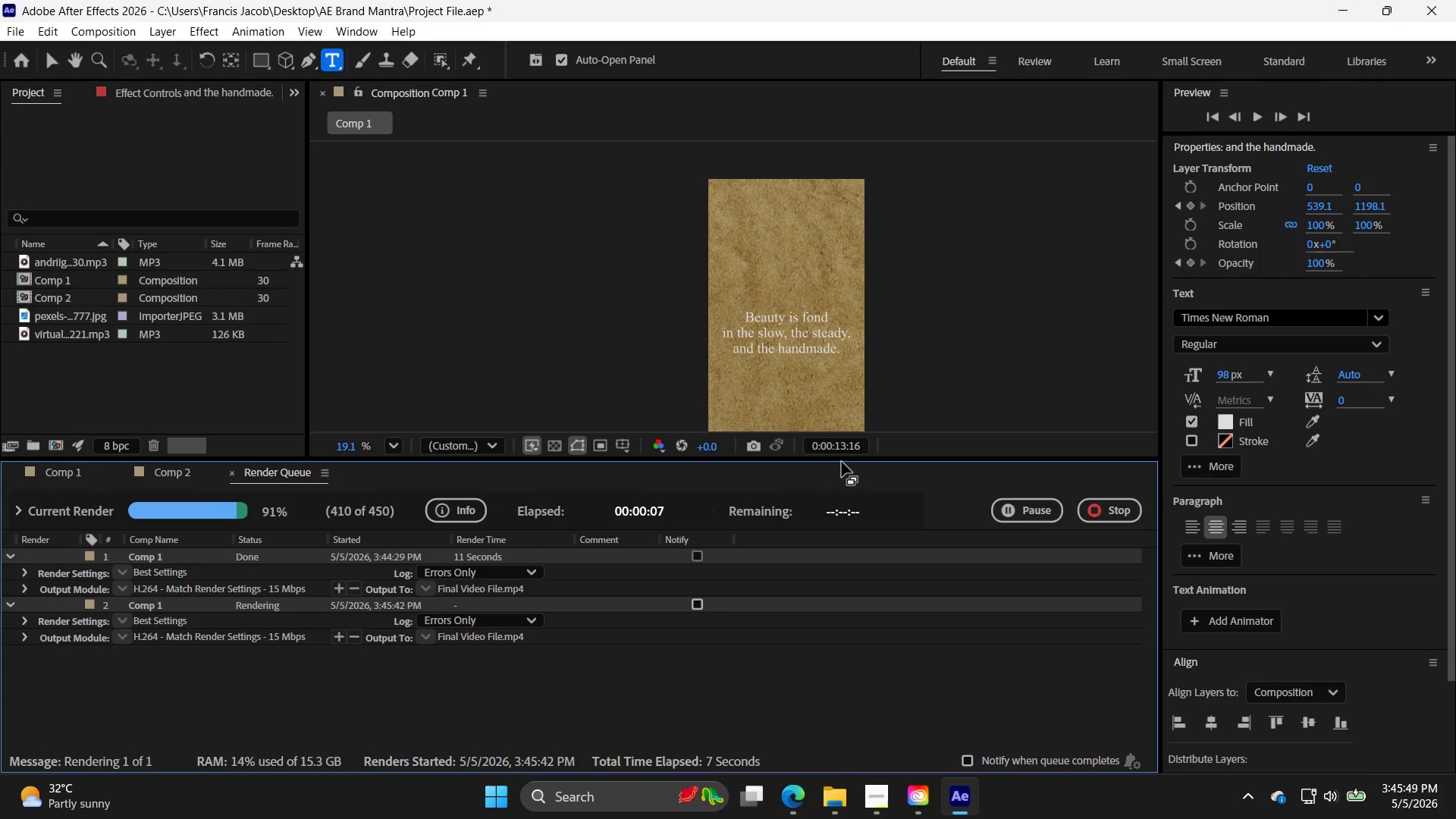 
wait(12.55)
 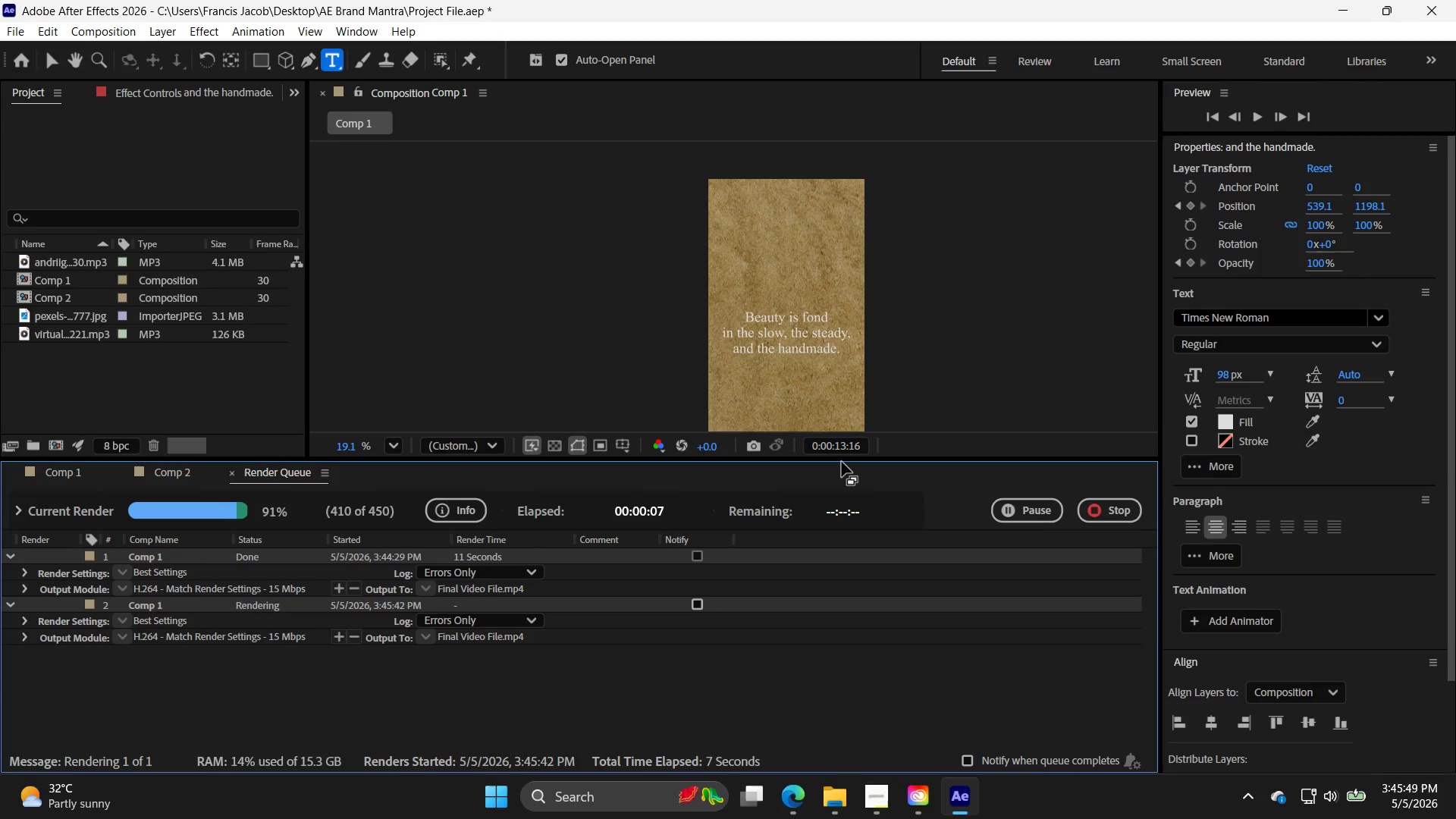 
left_click([55, 563])
 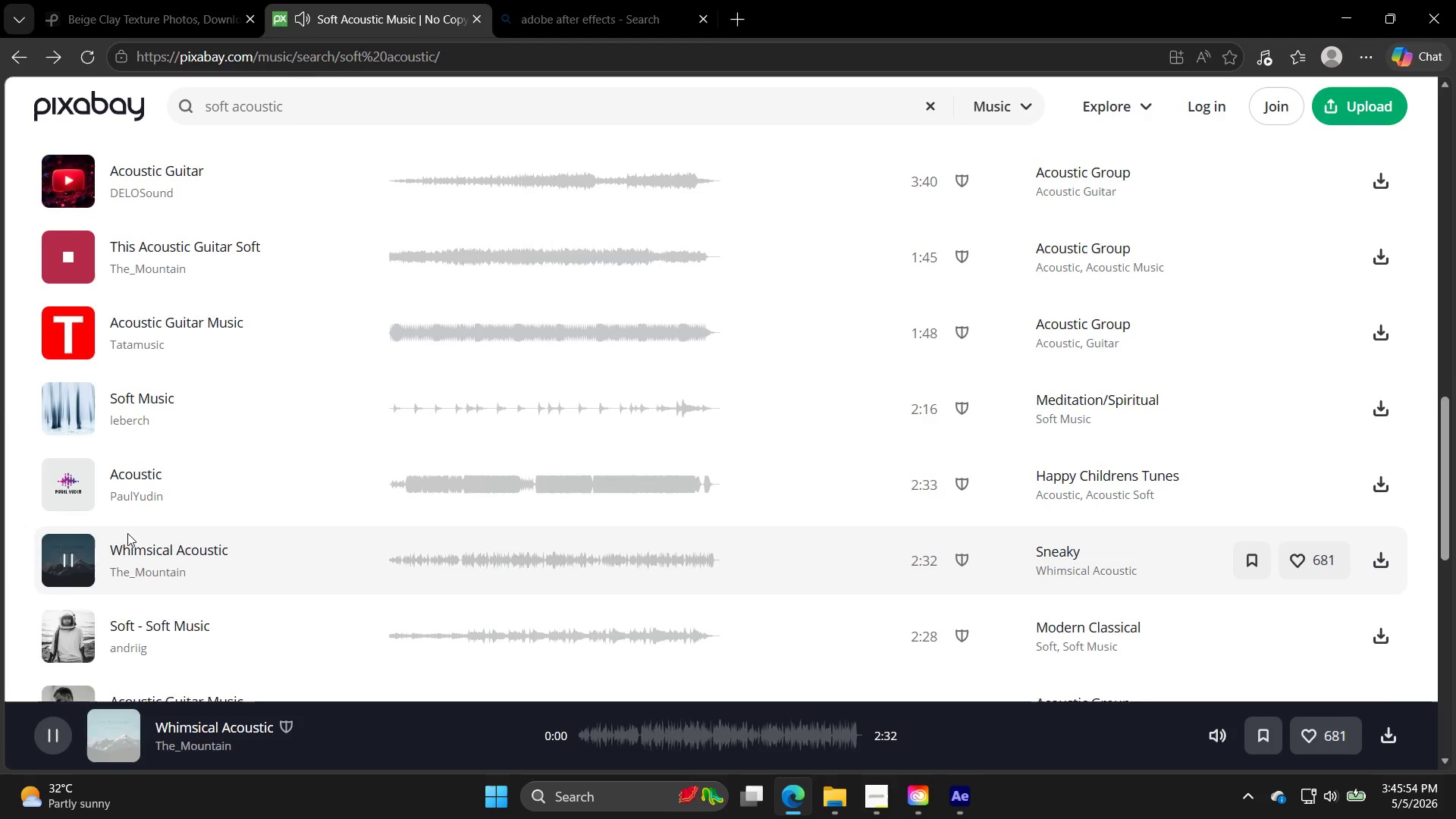 
scroll: coordinate [135, 538], scroll_direction: down, amount: 3.0
 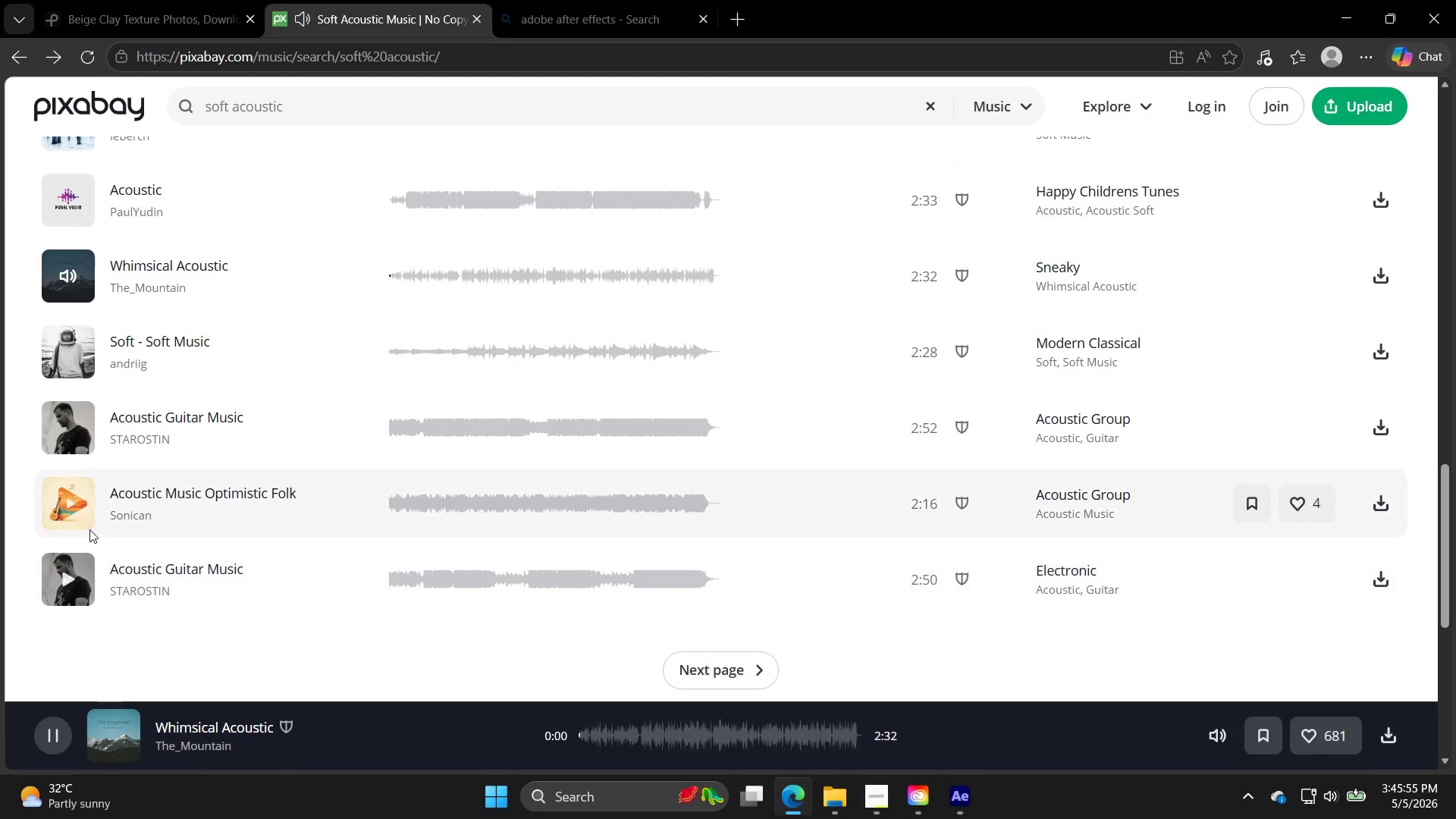 
left_click([89, 520])
 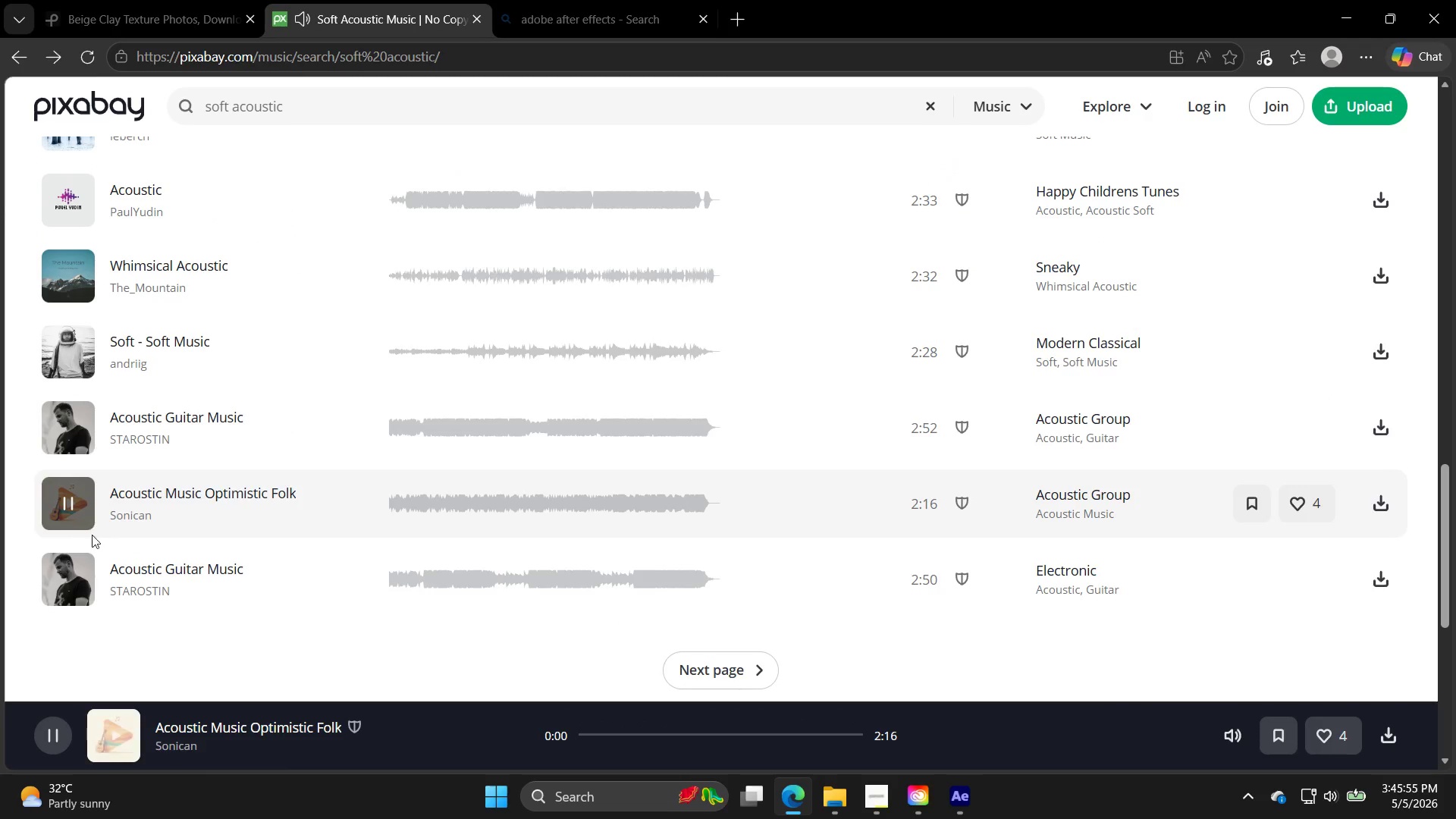 
left_click([53, 581])
 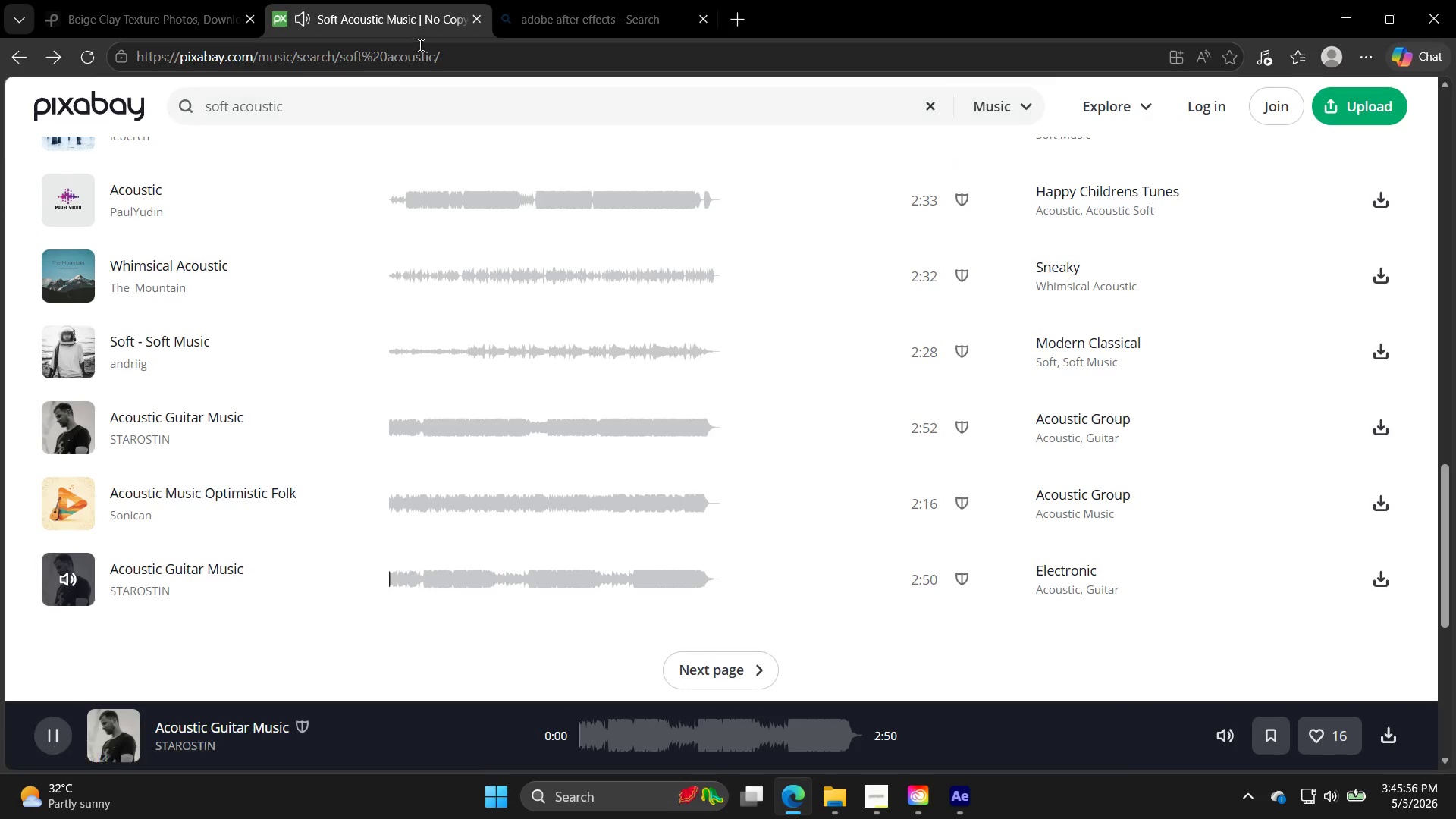 
left_click_drag(start_coordinate=[604, 8], to_coordinate=[608, 7])
 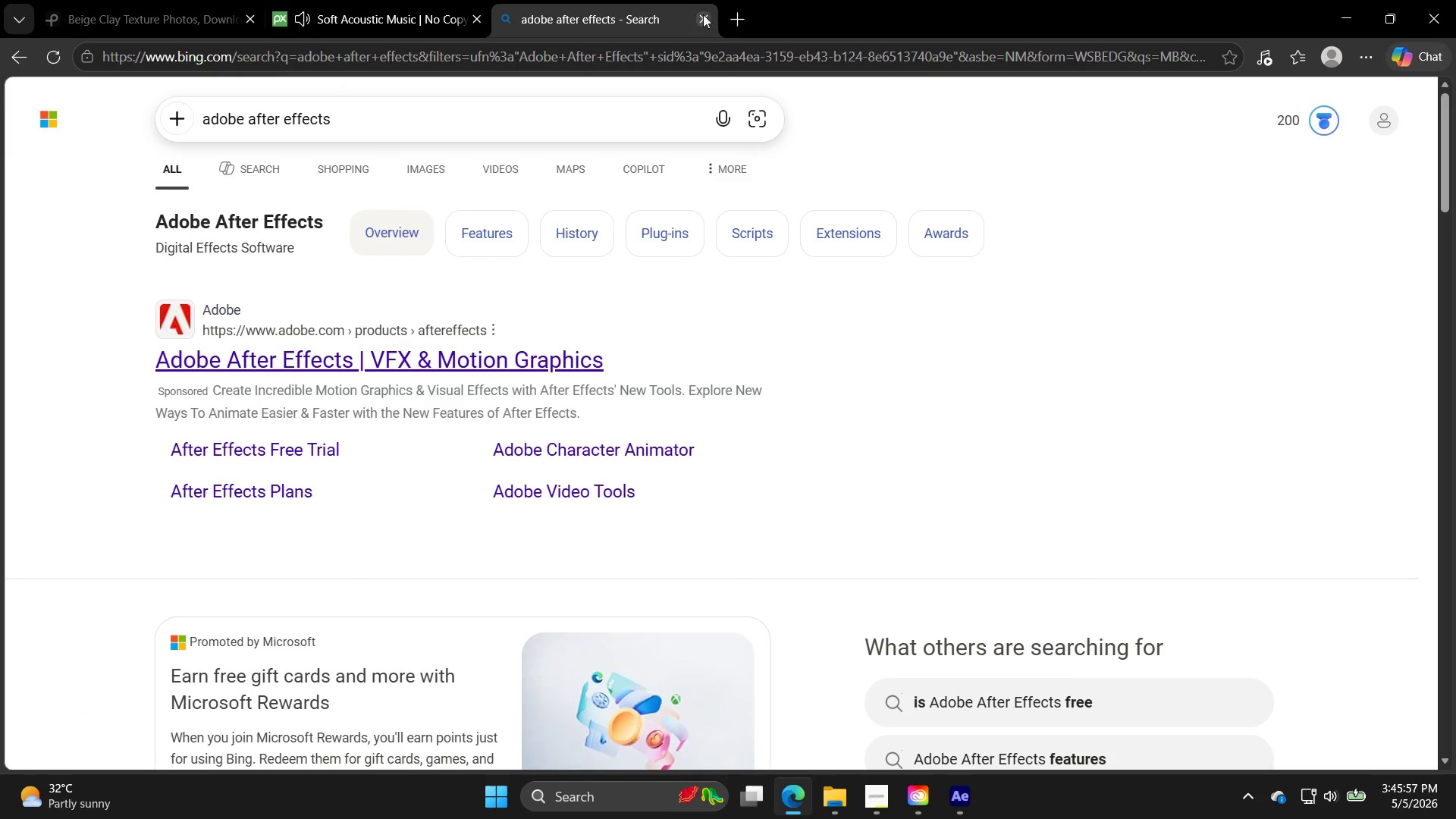 
left_click([704, 16])
 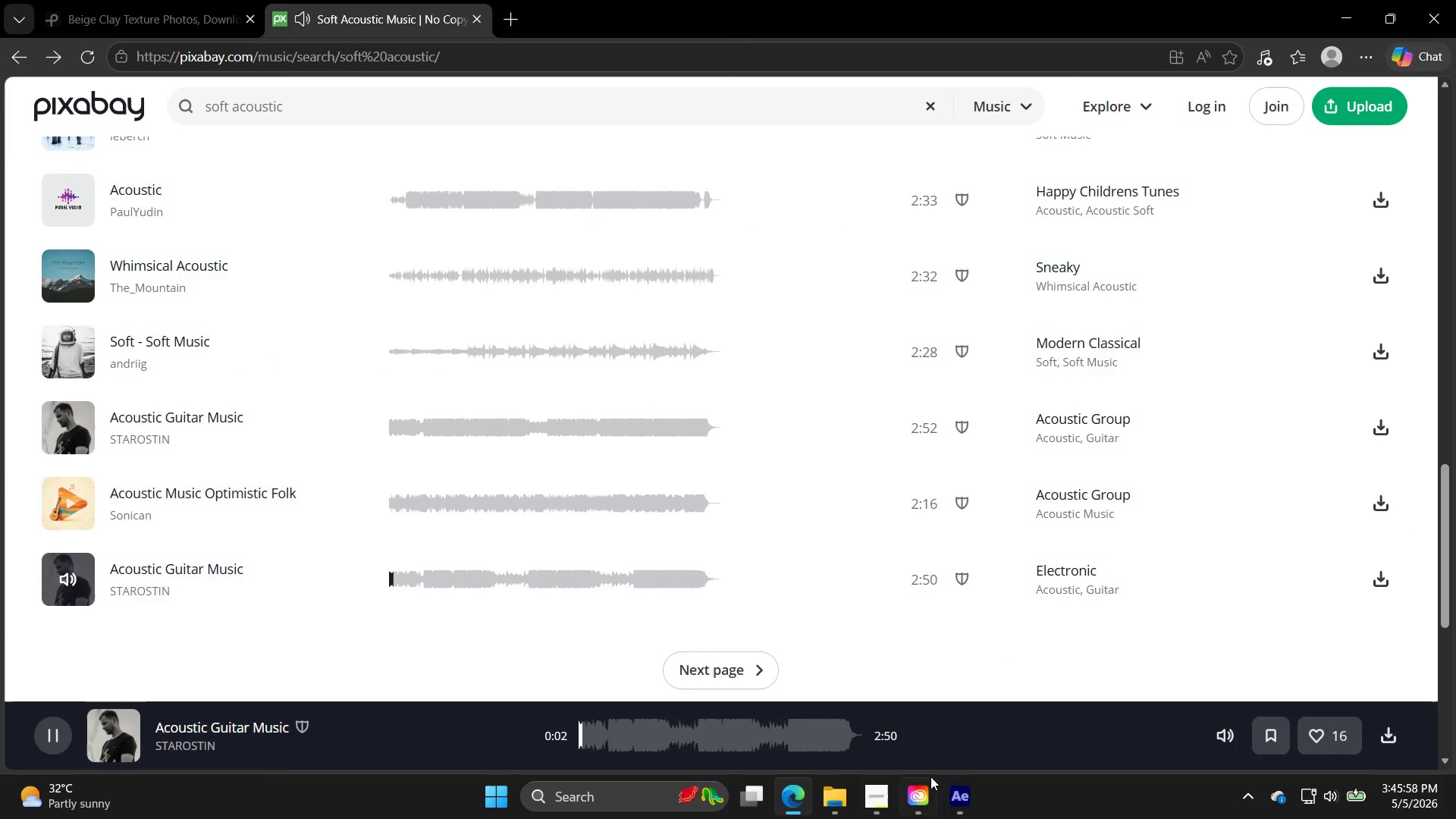 
left_click([967, 817])
 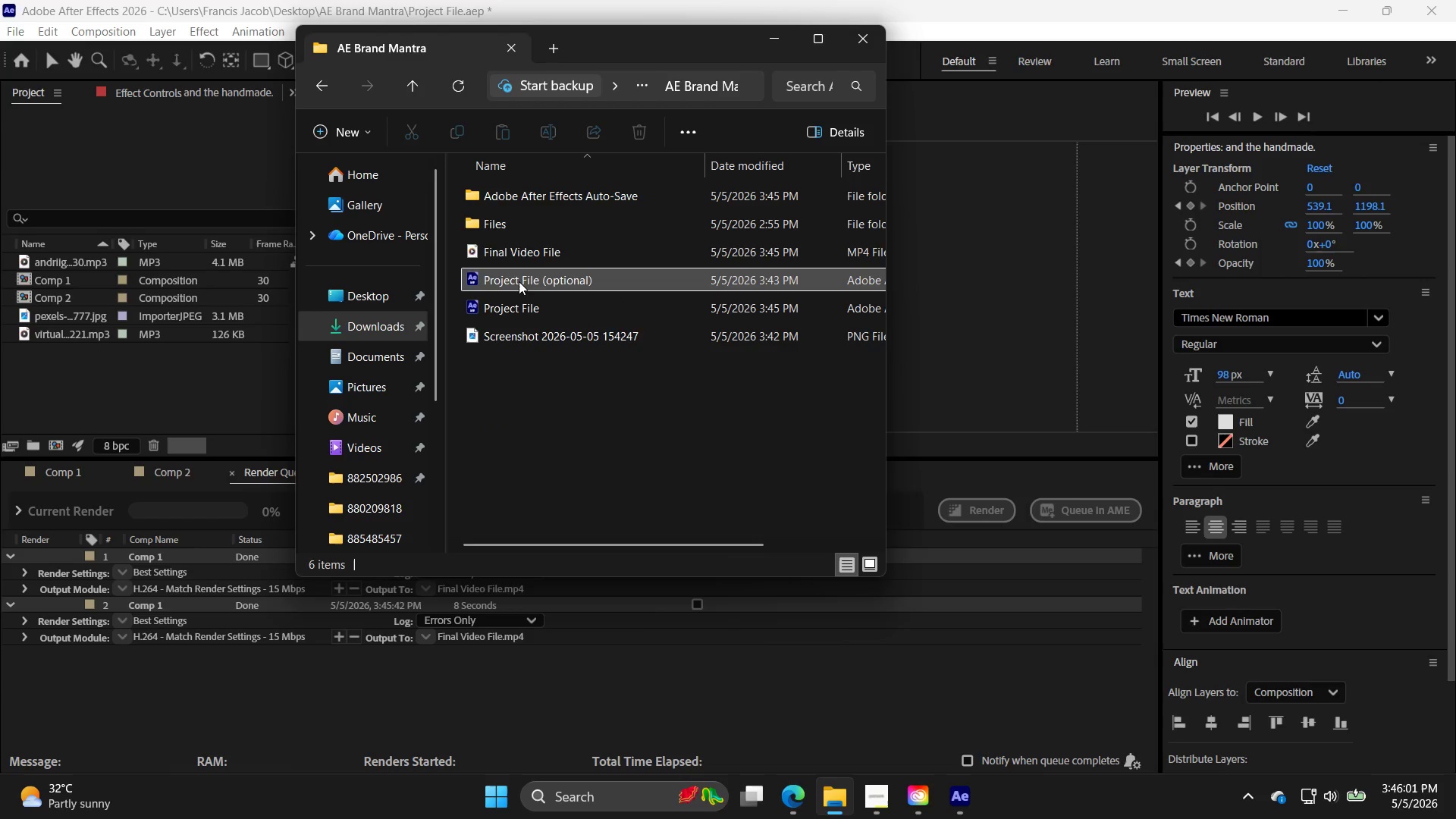 
double_click([540, 256])
 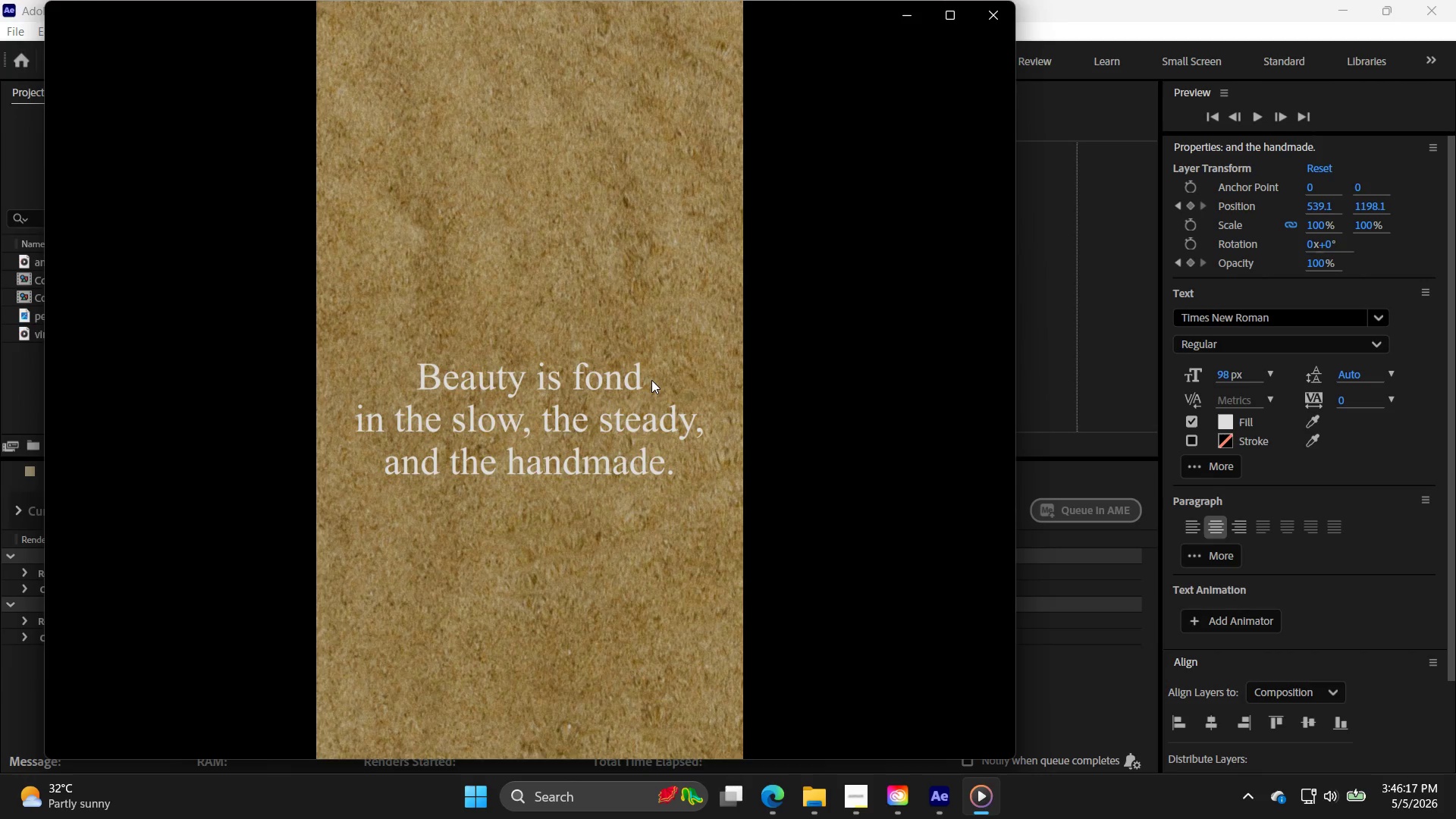 
wait(20.23)
 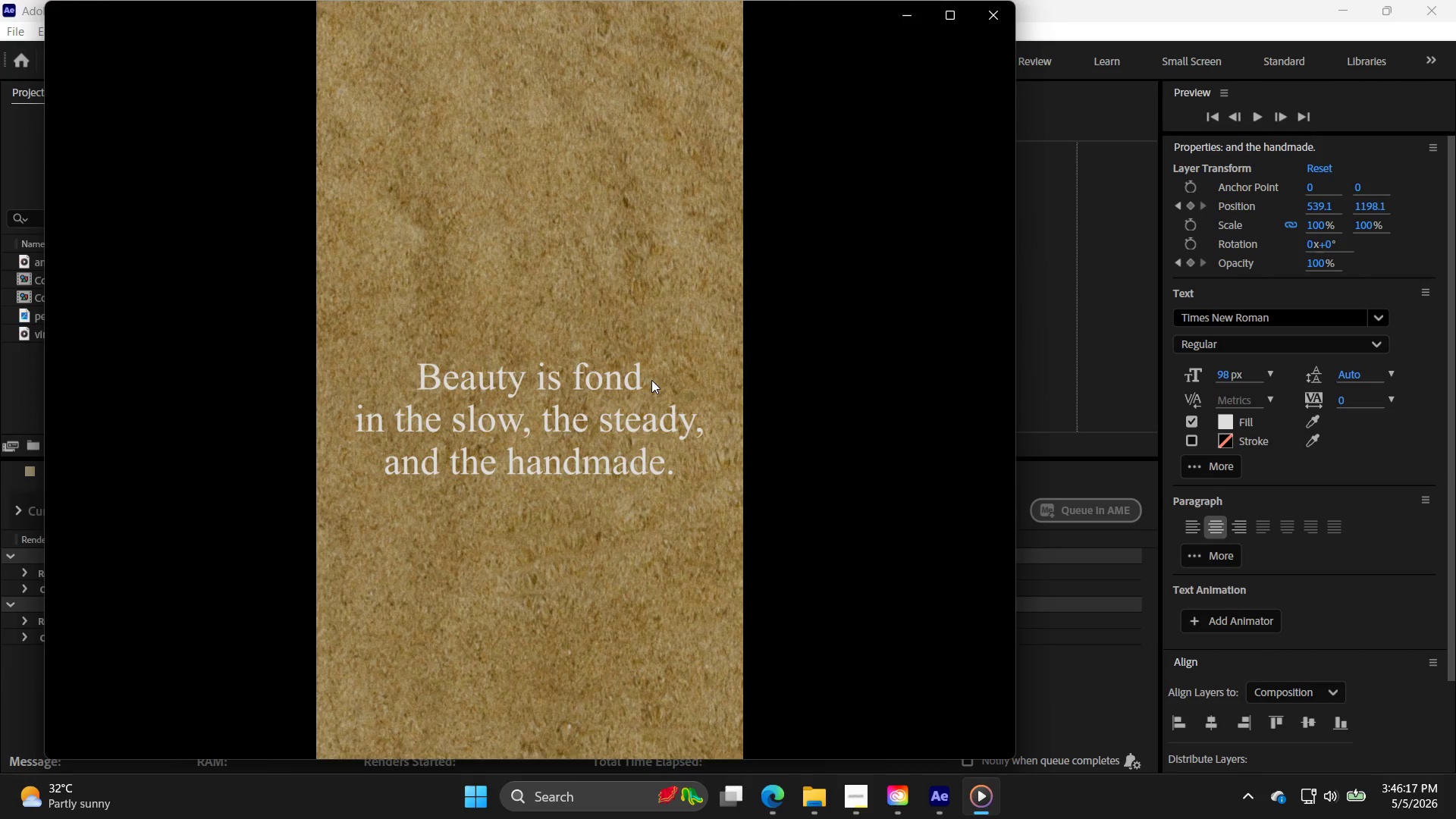 
left_click([870, 46])
 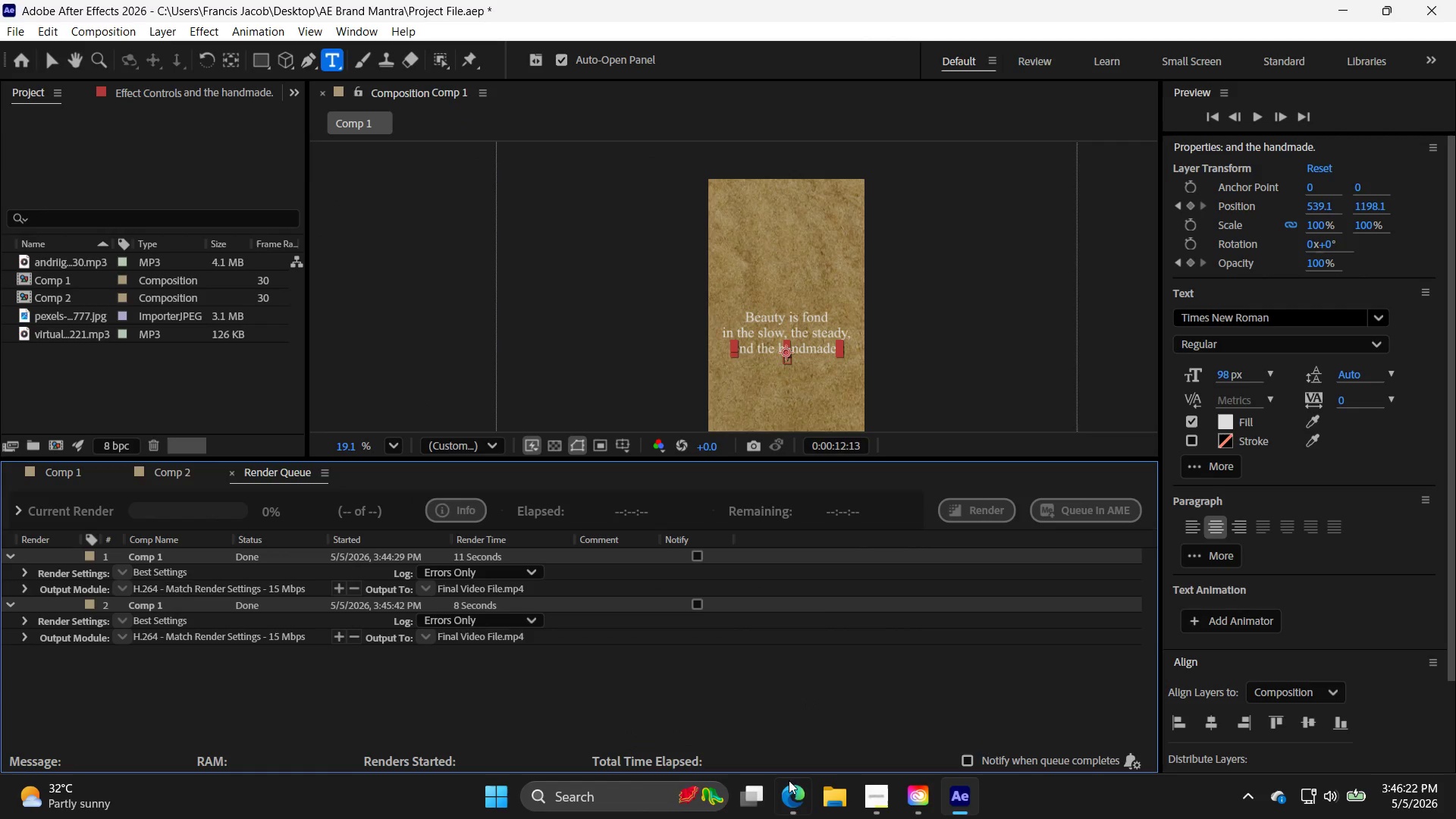 
left_click([794, 805])
 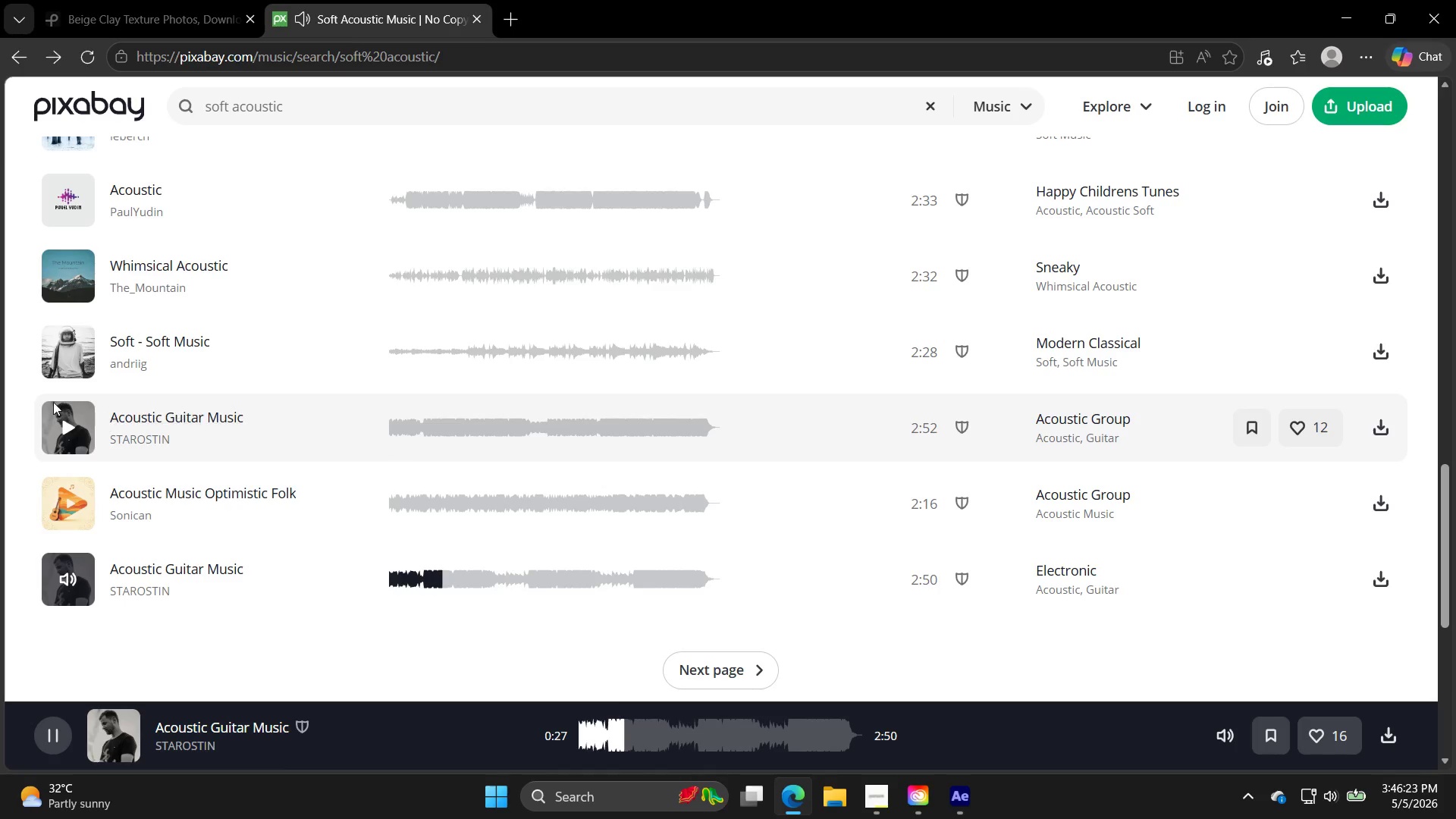 
left_click([65, 268])
 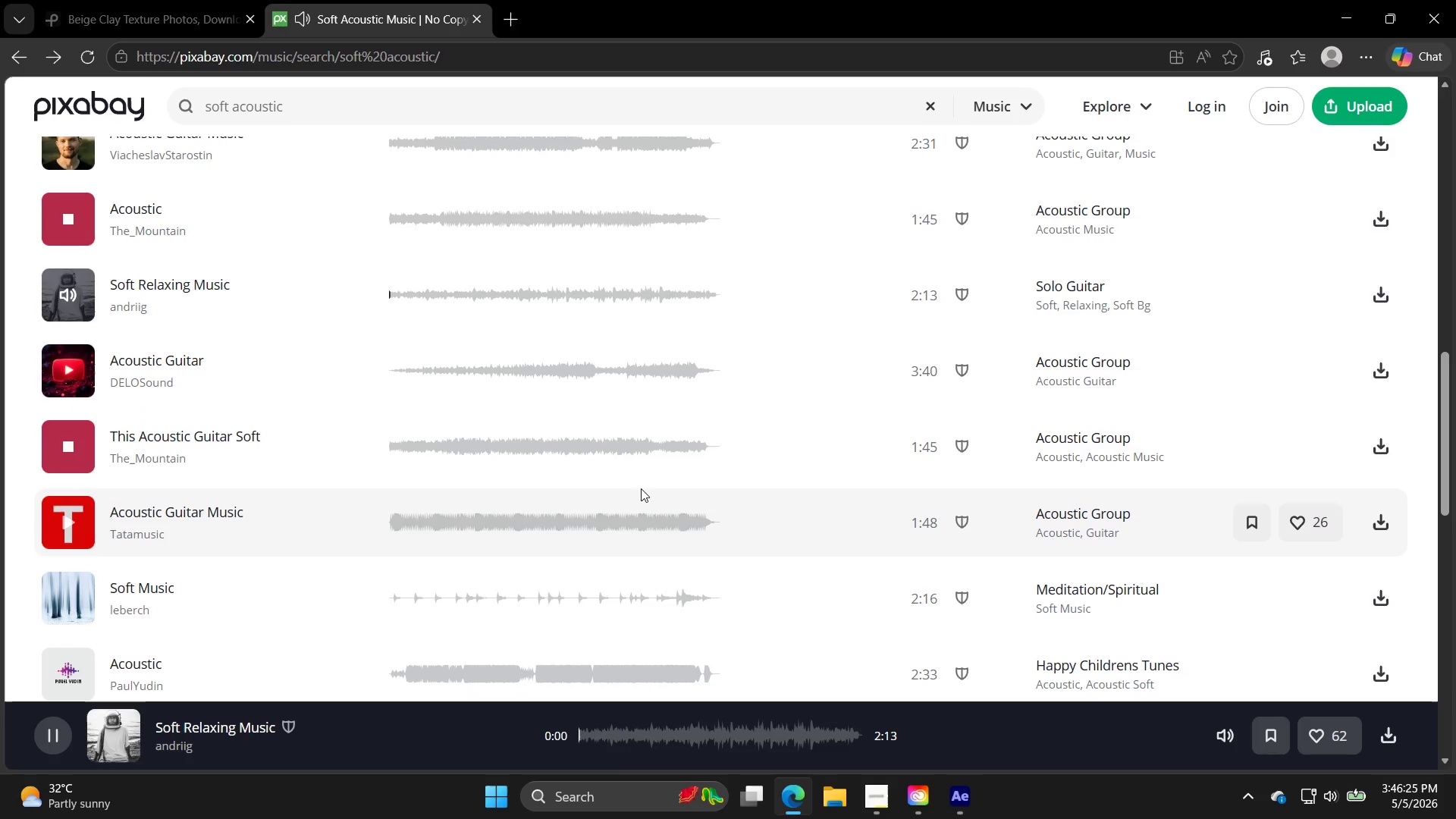 
scroll: coordinate [641, 488], scroll_direction: up, amount: 8.0
 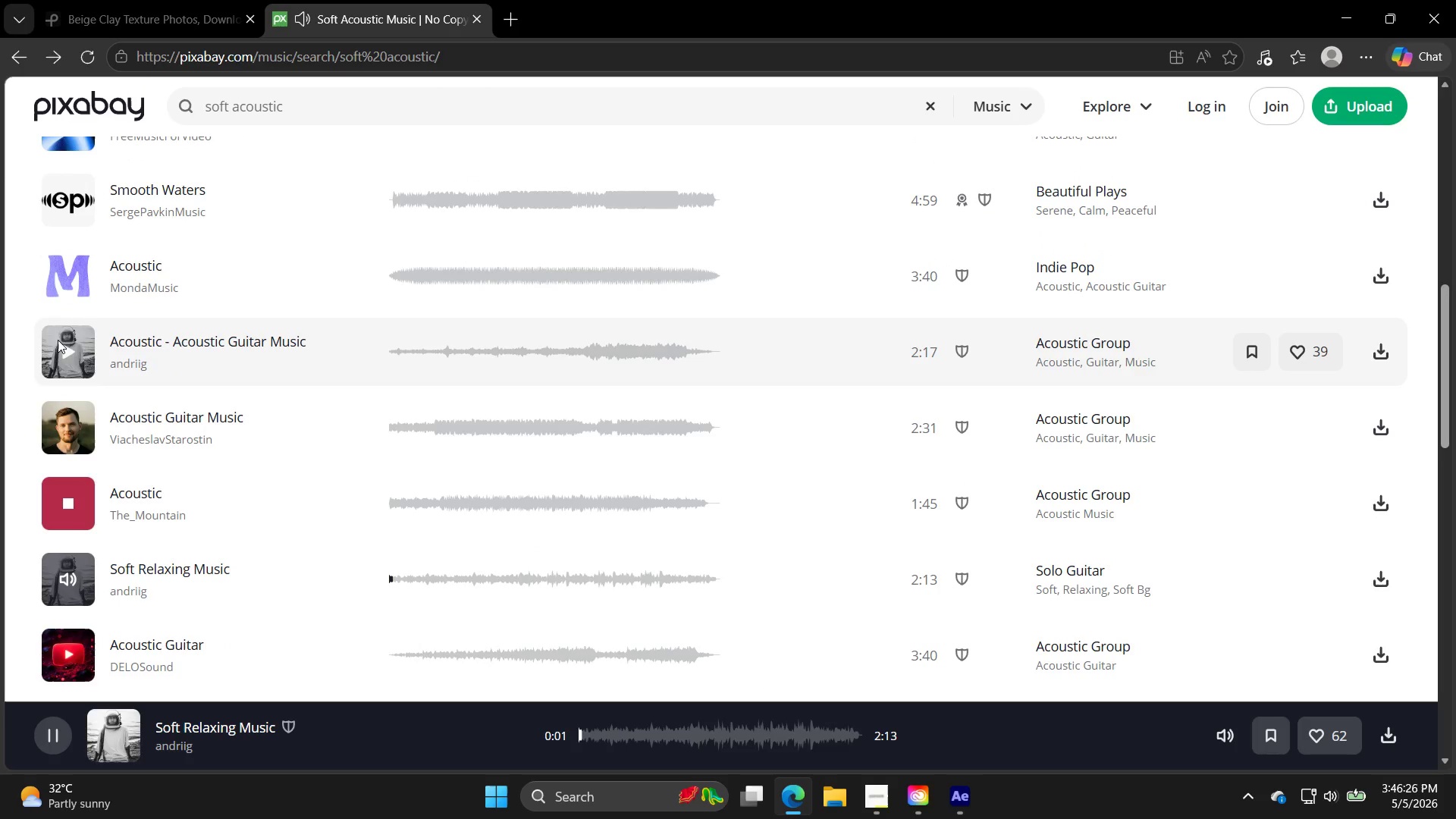 
left_click([70, 344])
 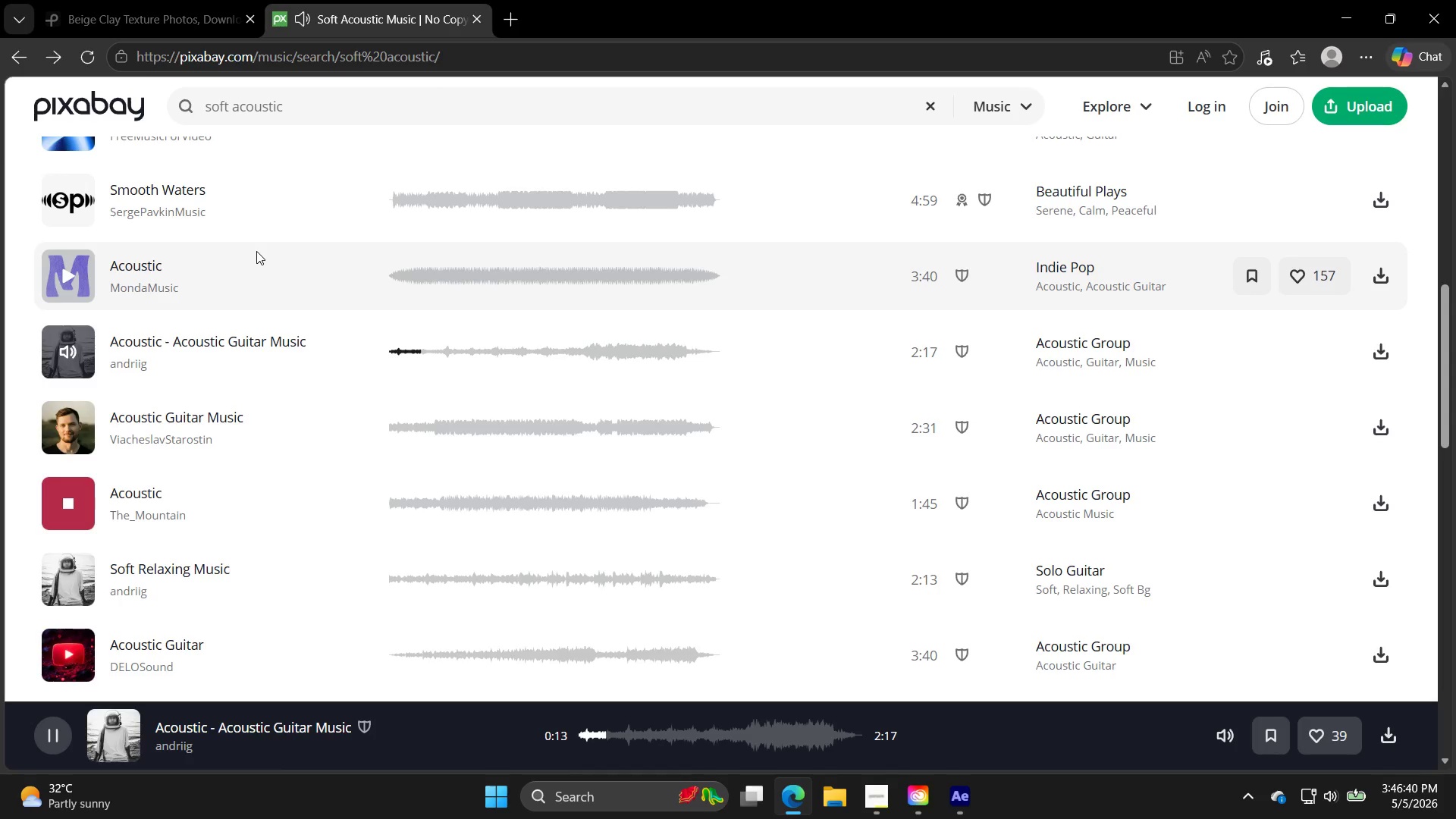 
wait(18.72)
 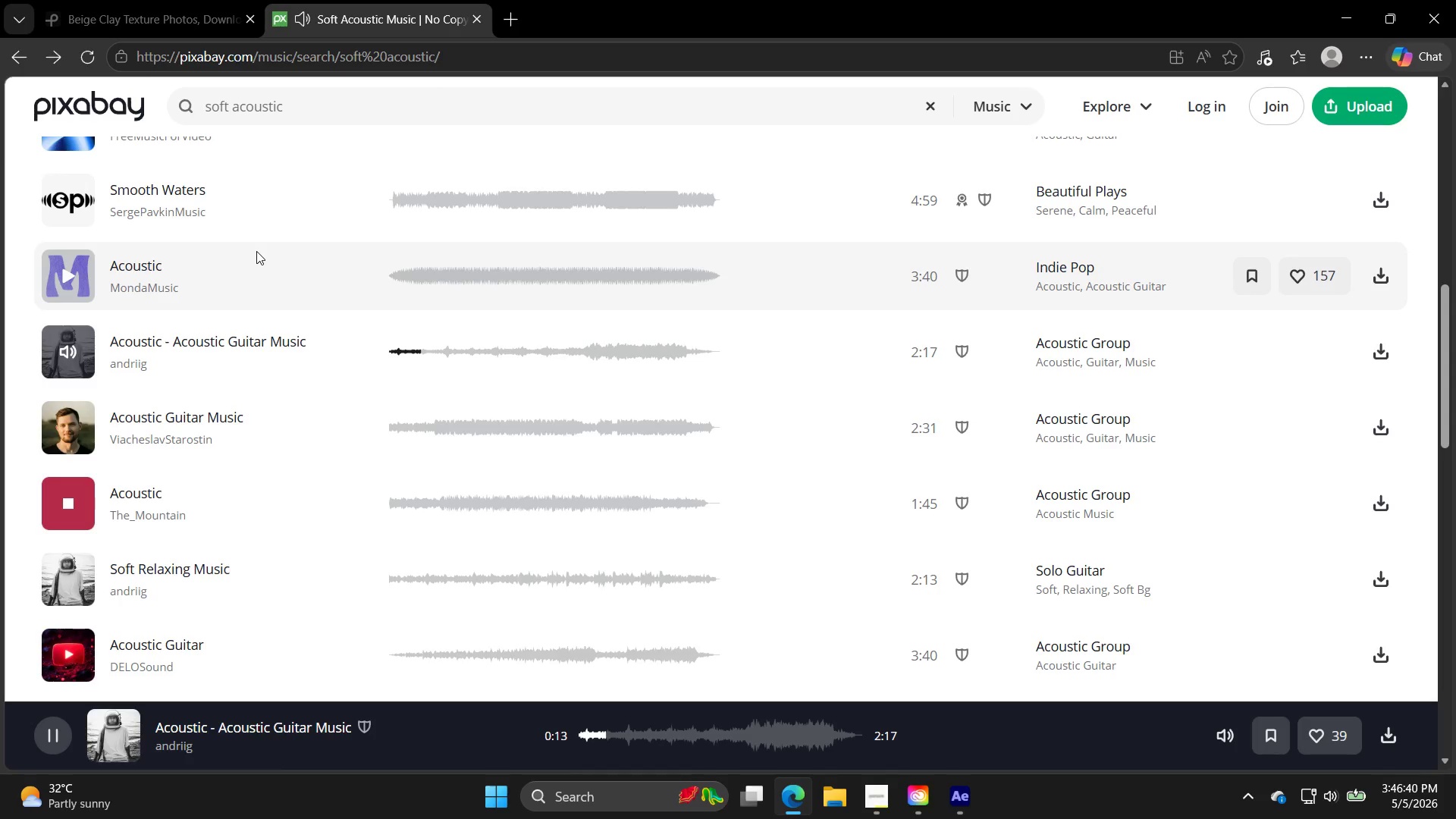 
left_click([71, 429])
 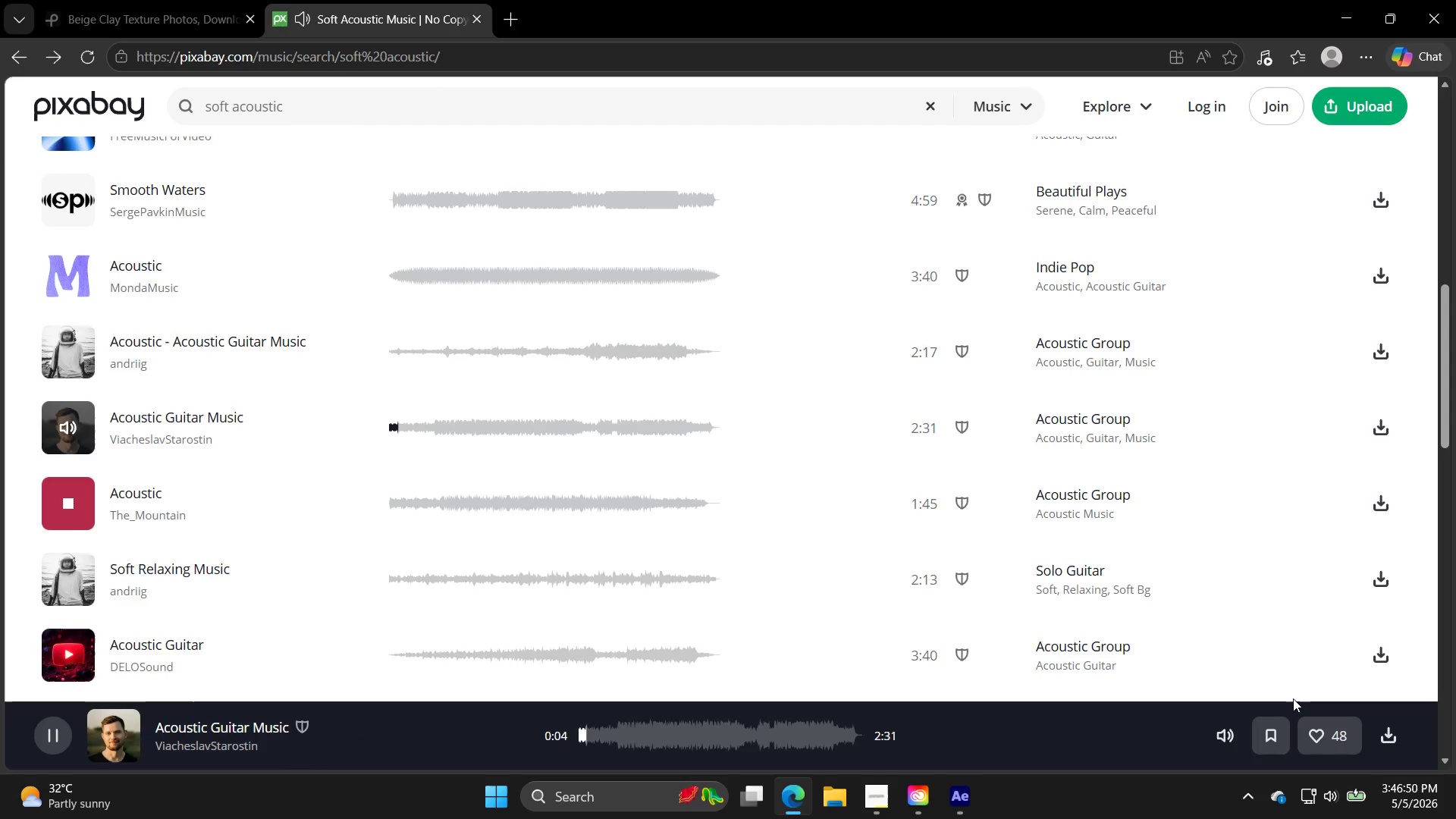 
wait(6.22)
 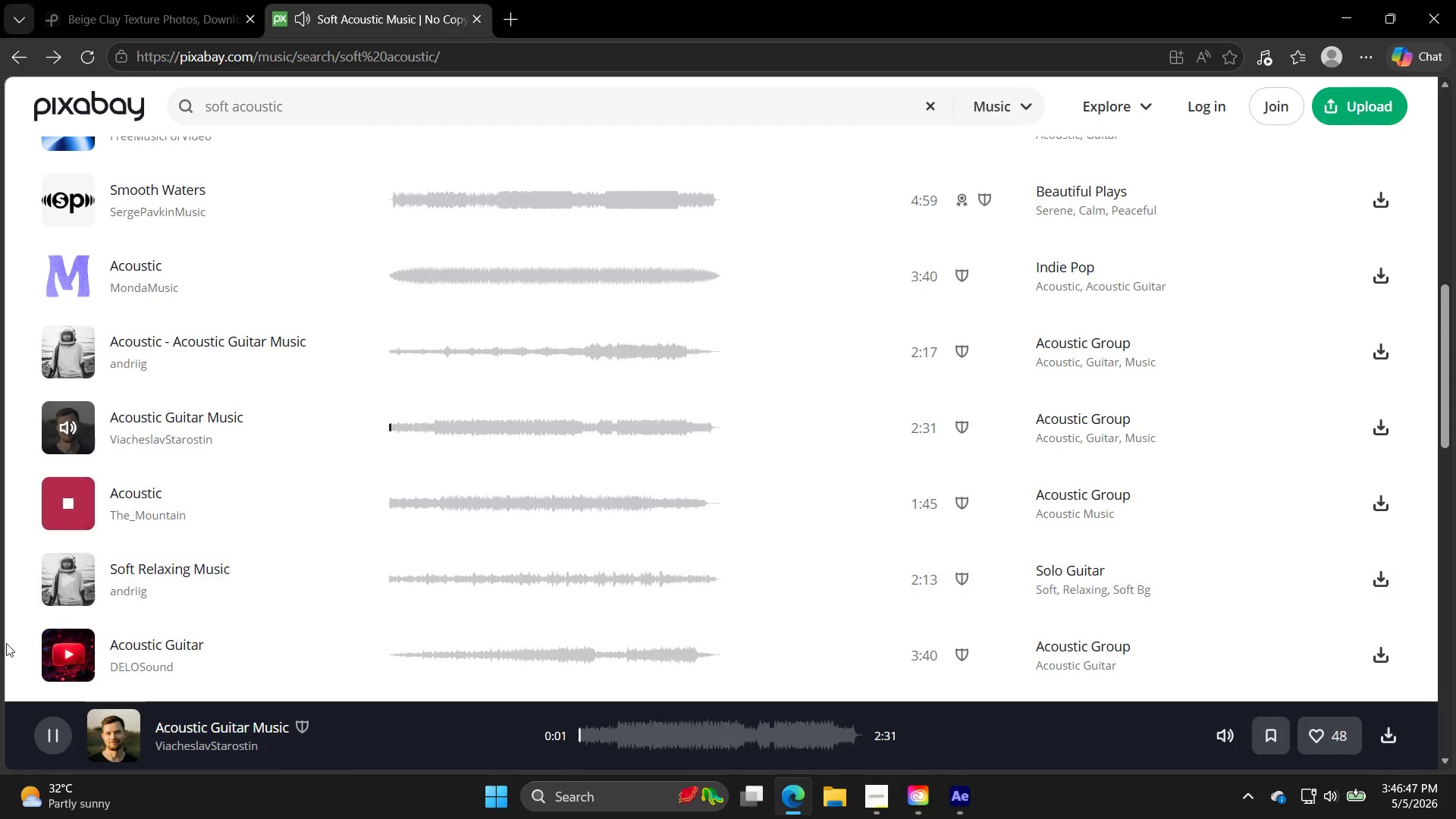 
left_click([1324, 798])
 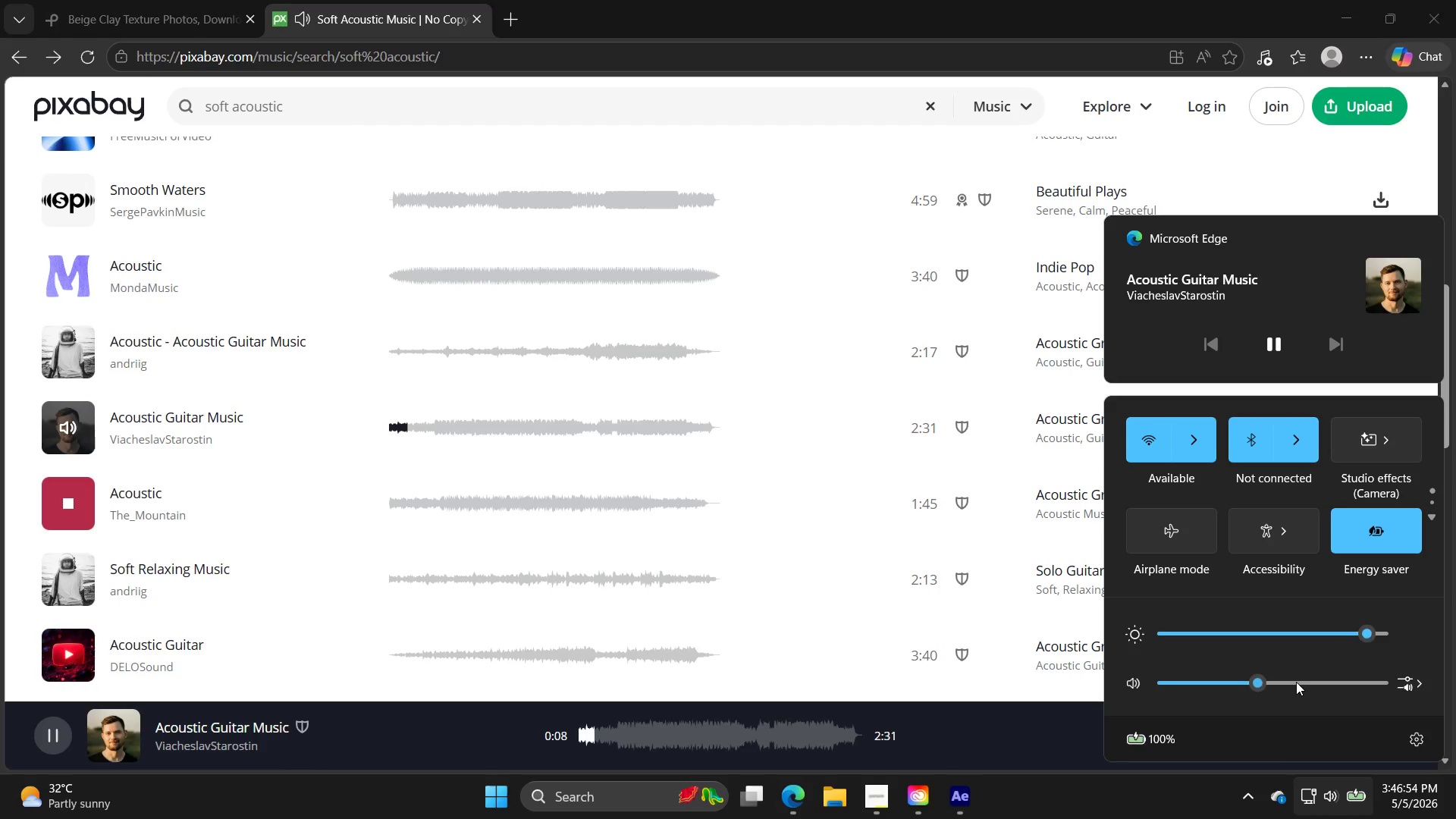 
left_click([1279, 678])
 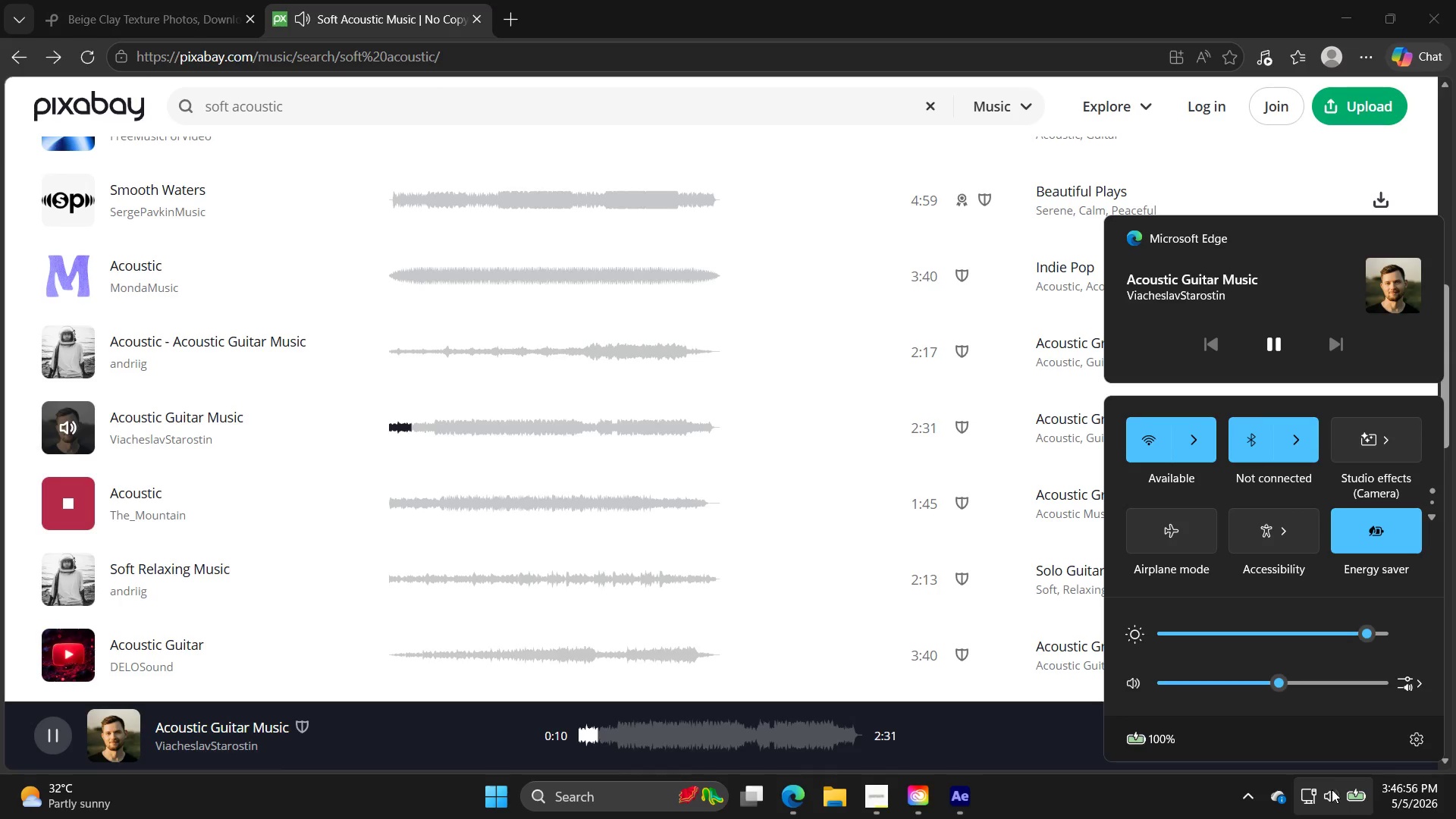 
left_click([1332, 789])
 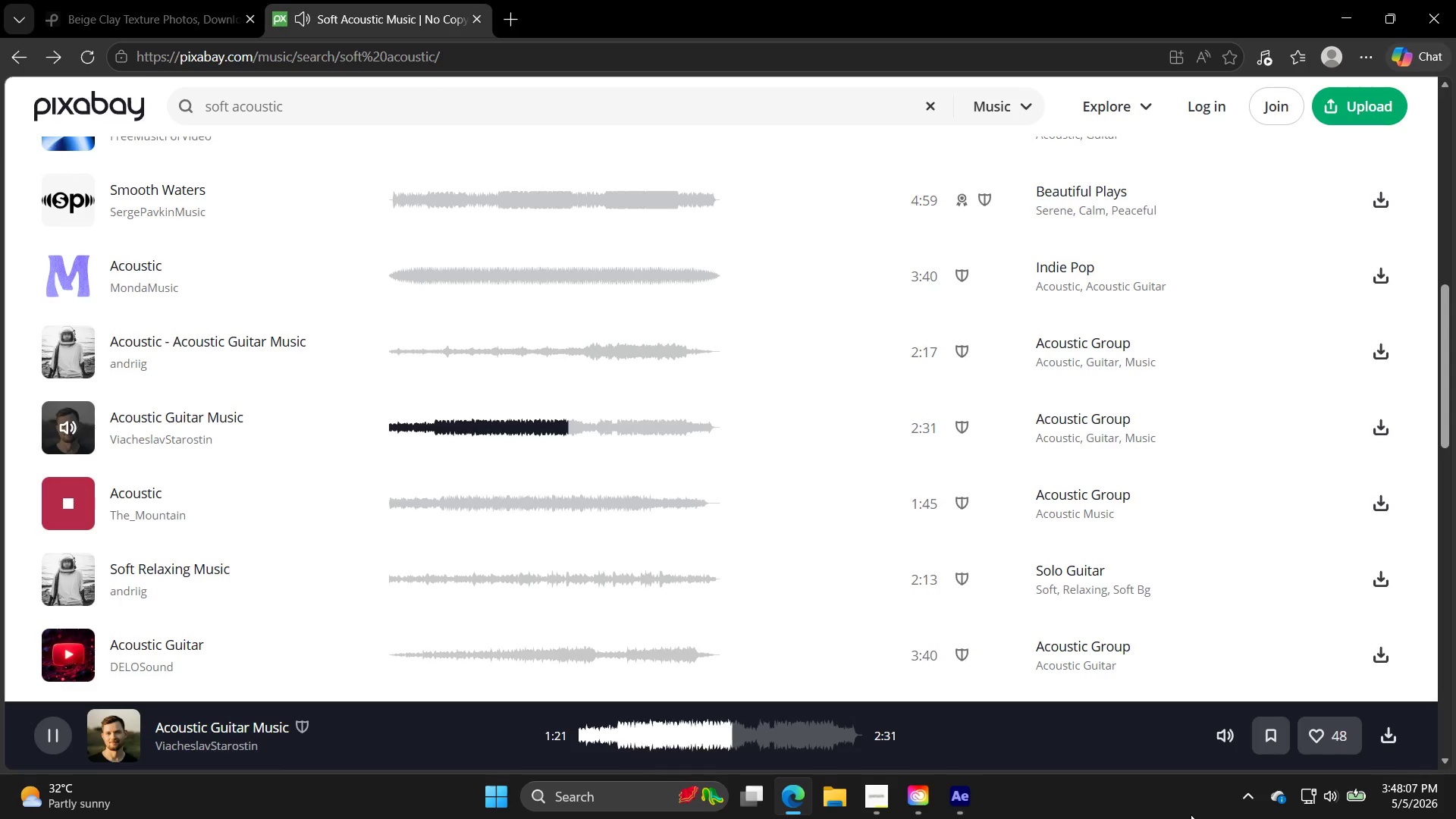 
wait(76.22)
 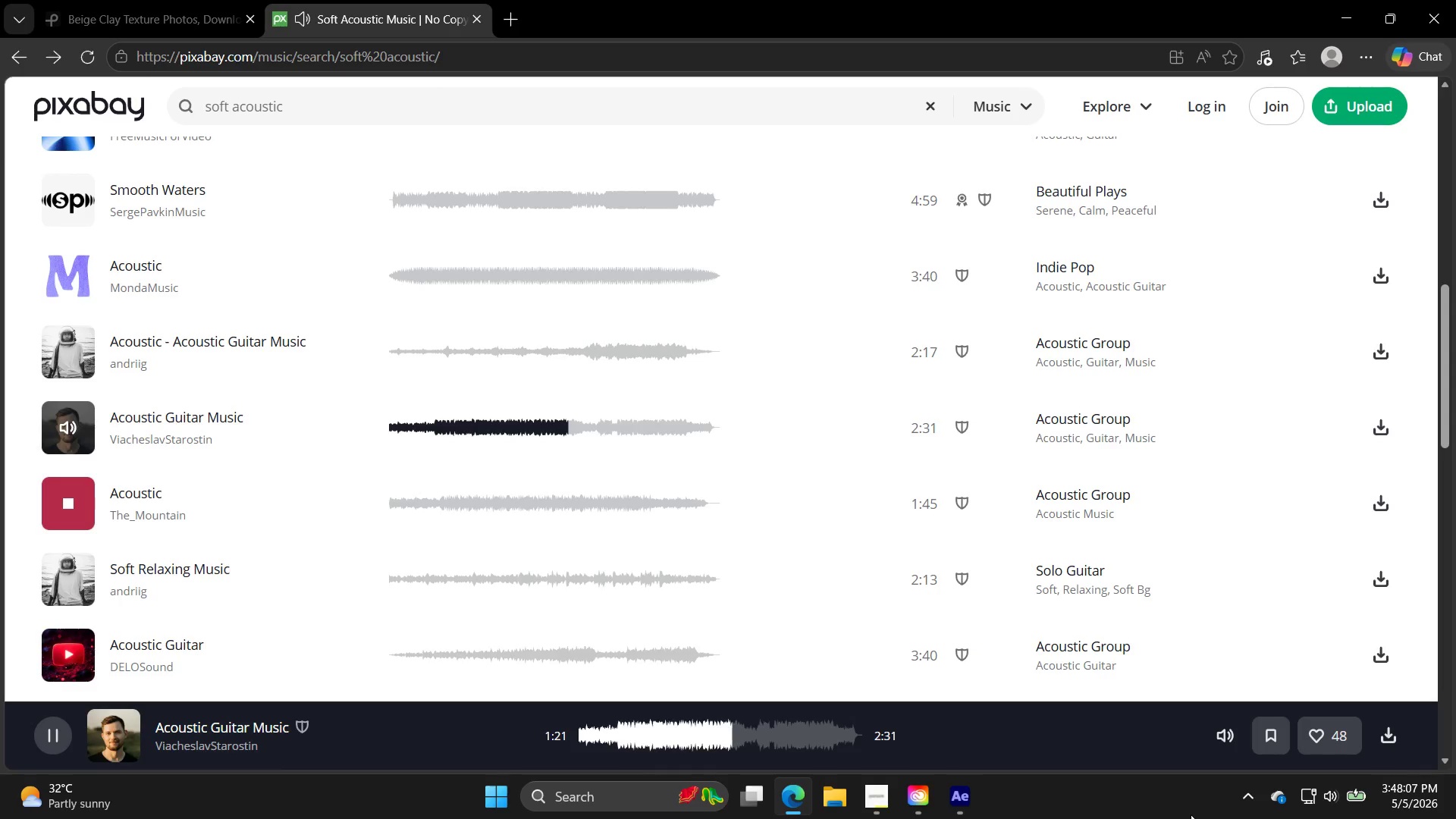 
left_click([60, 503])
 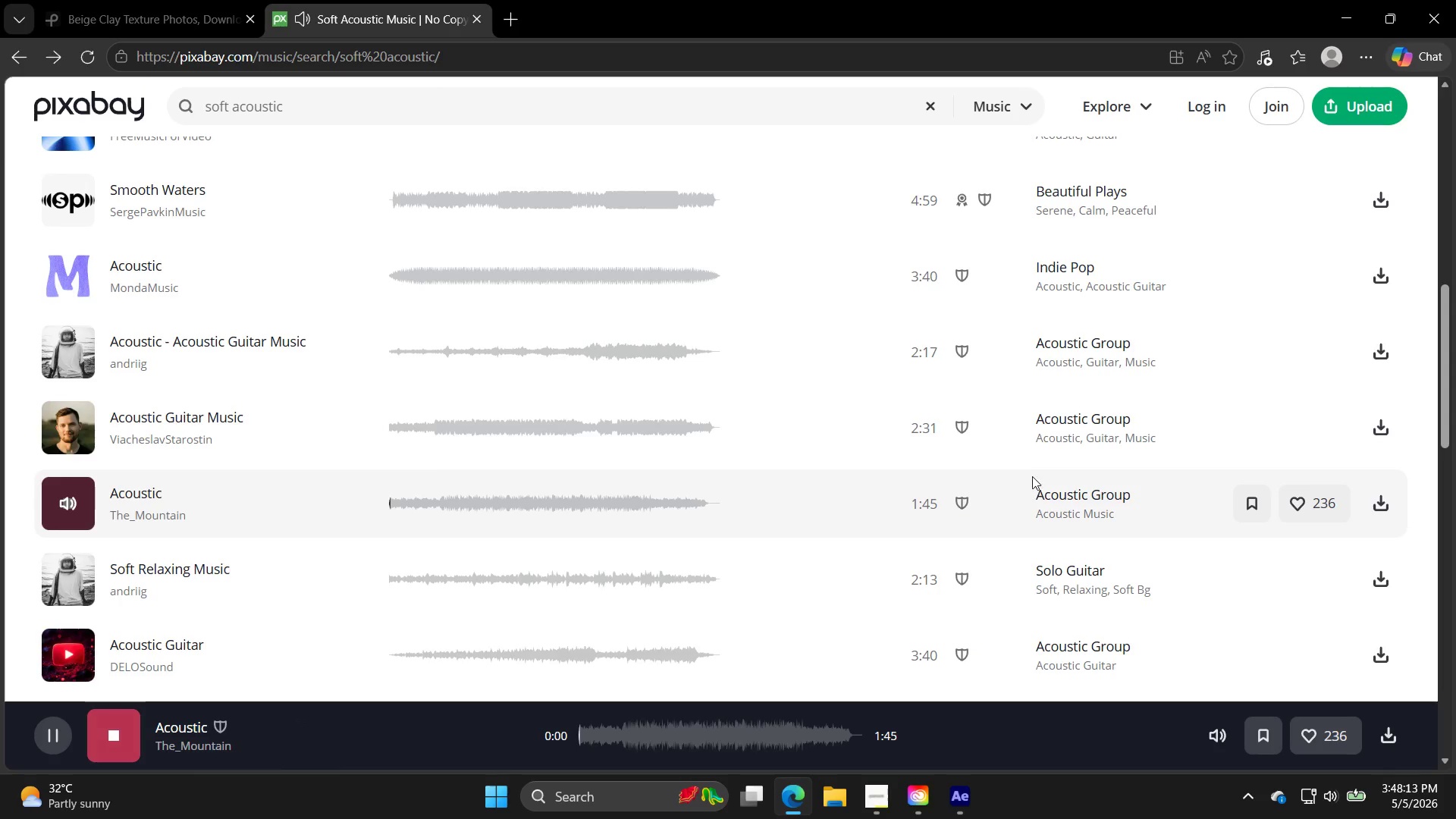 
scroll: coordinate [1028, 485], scroll_direction: down, amount: 2.0
 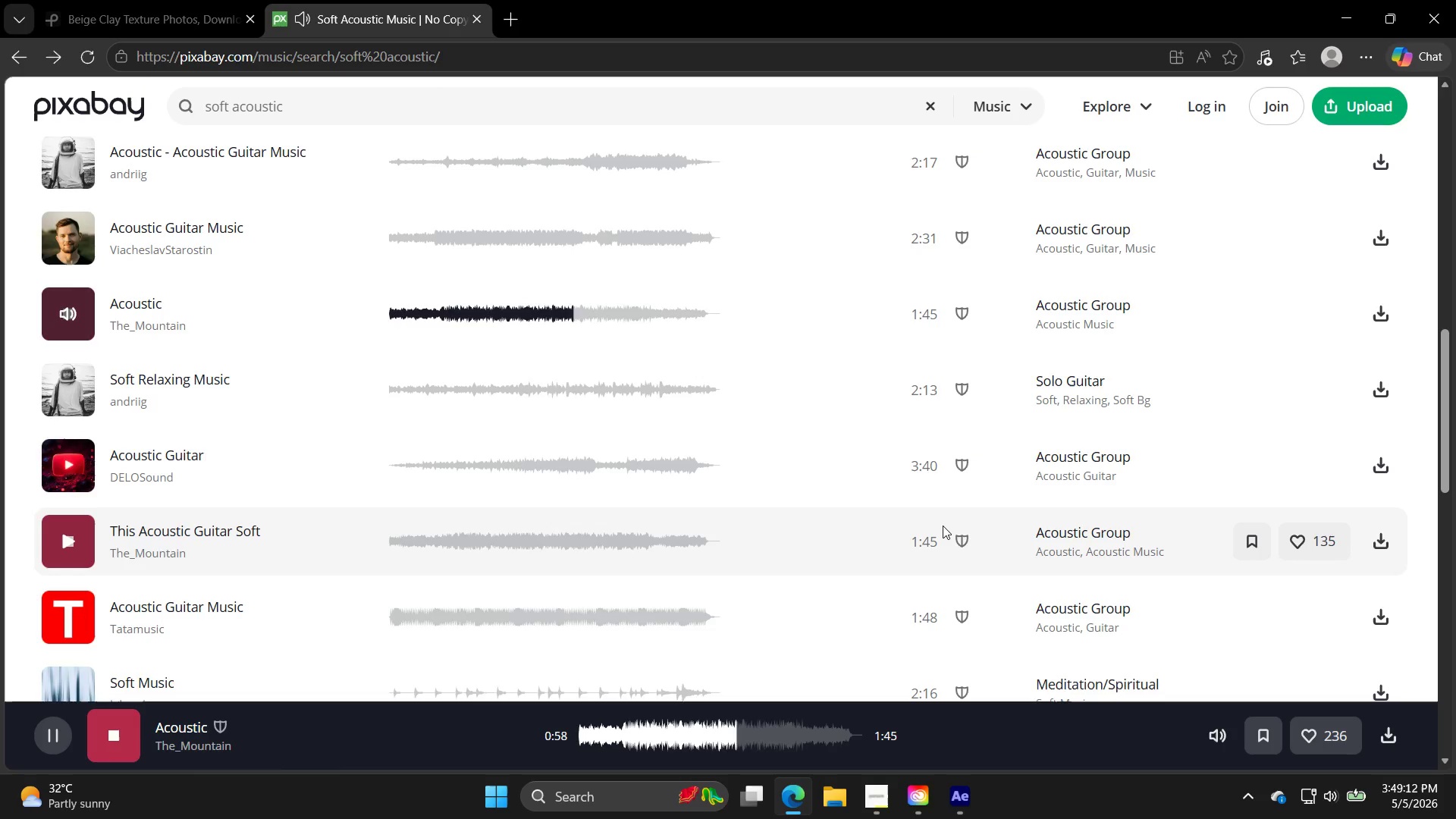 
wait(62.24)
 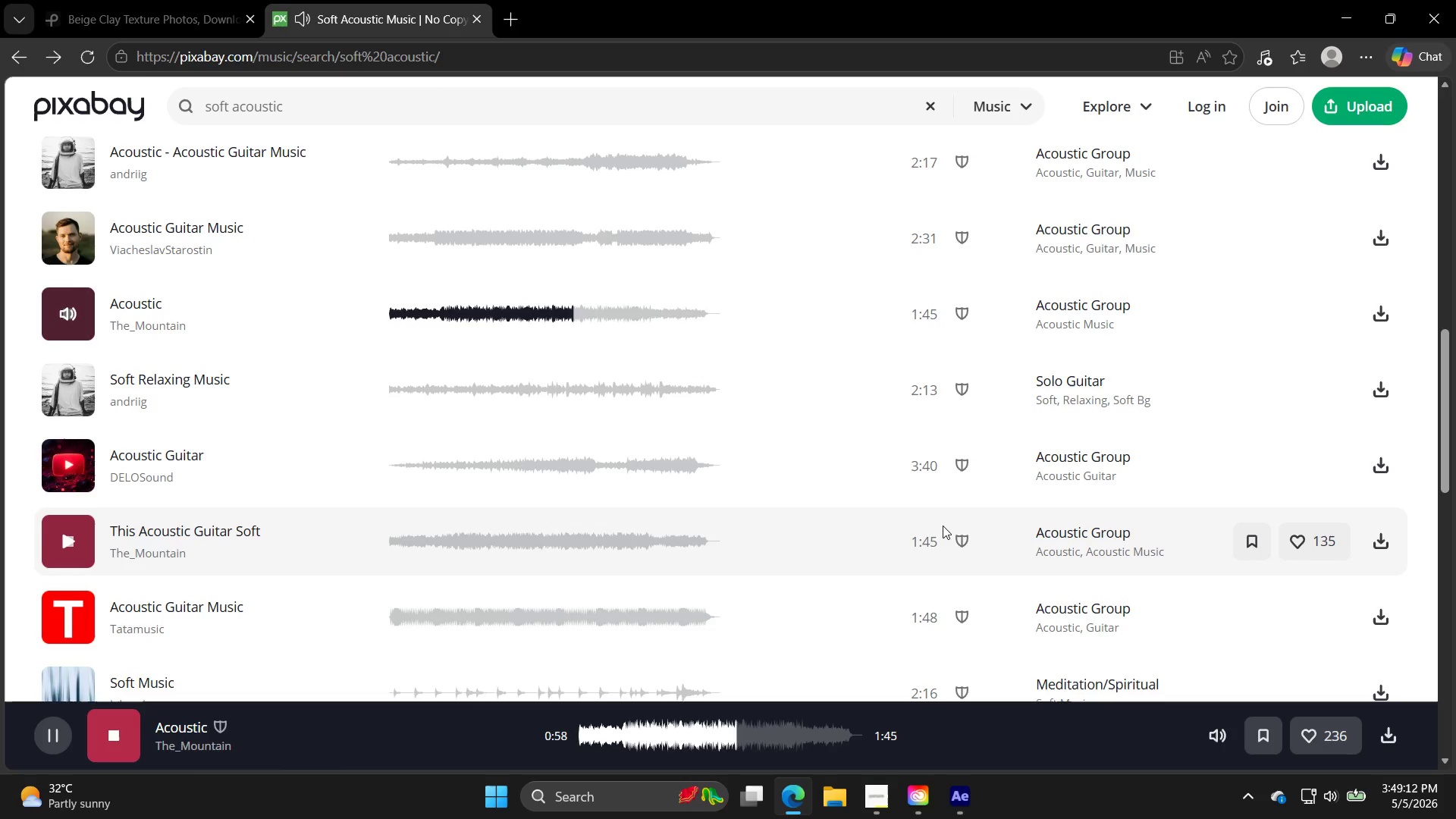 
left_click([64, 390])
 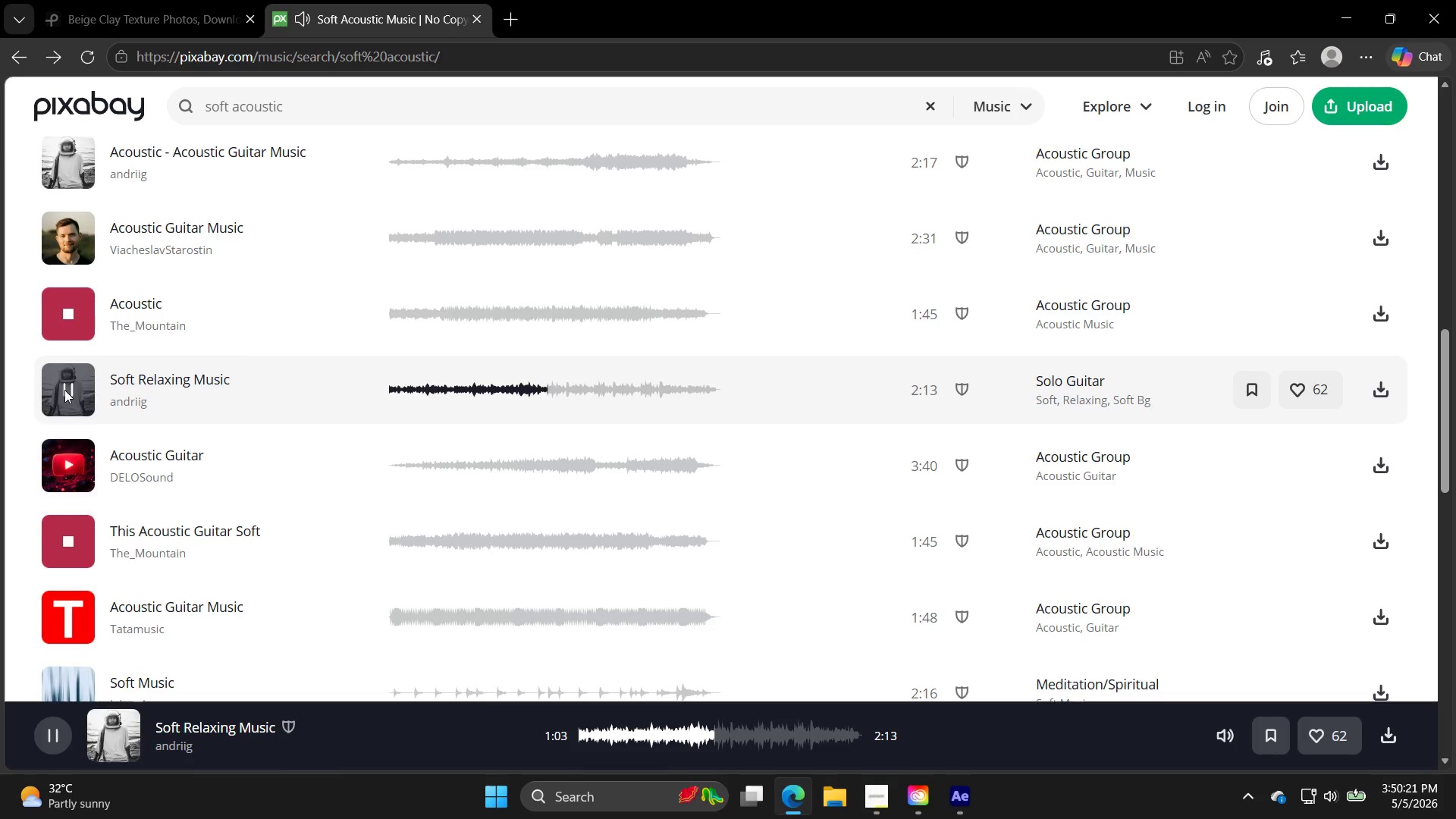 
wait(69.3)
 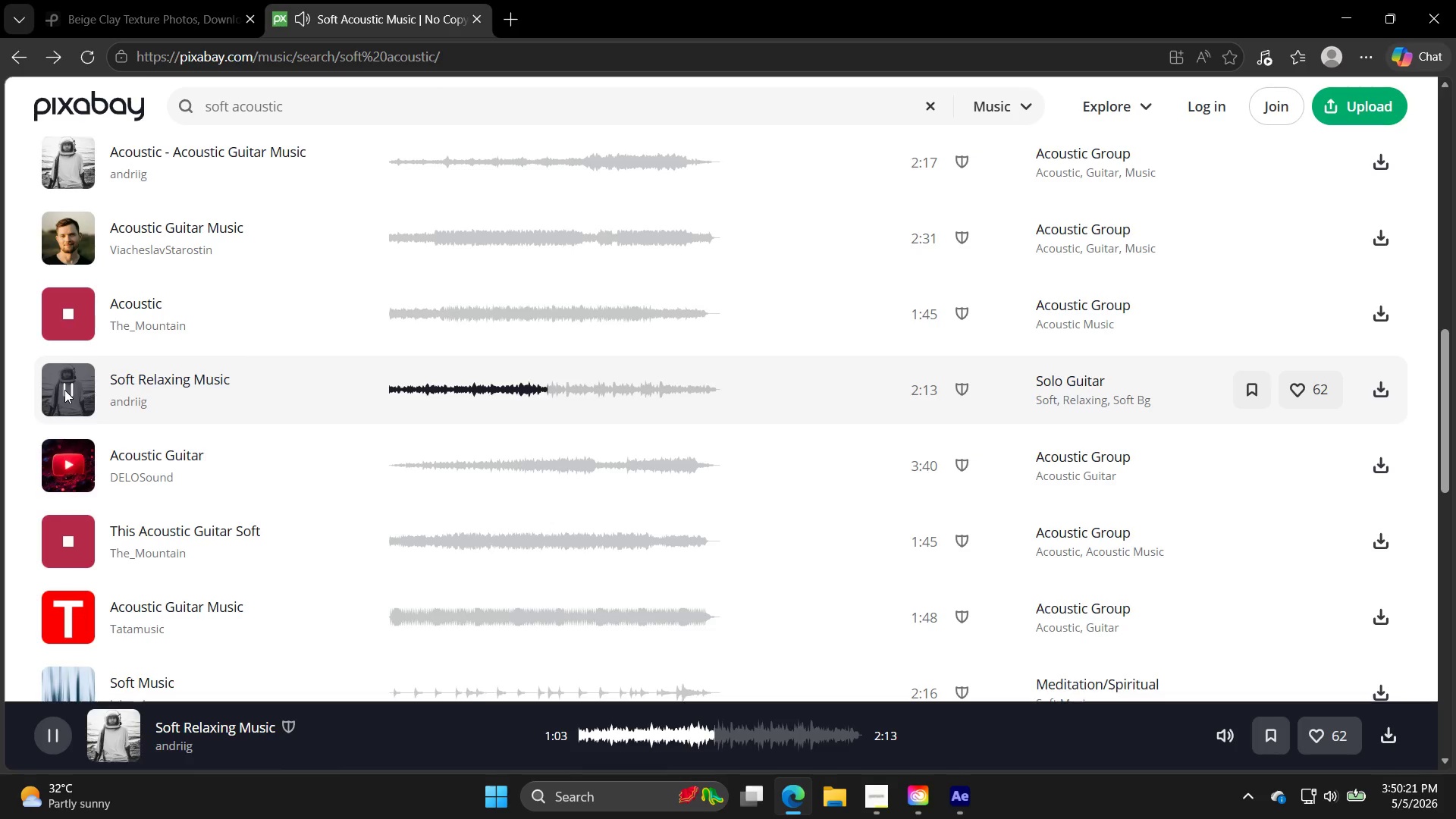 
left_click([64, 460])
 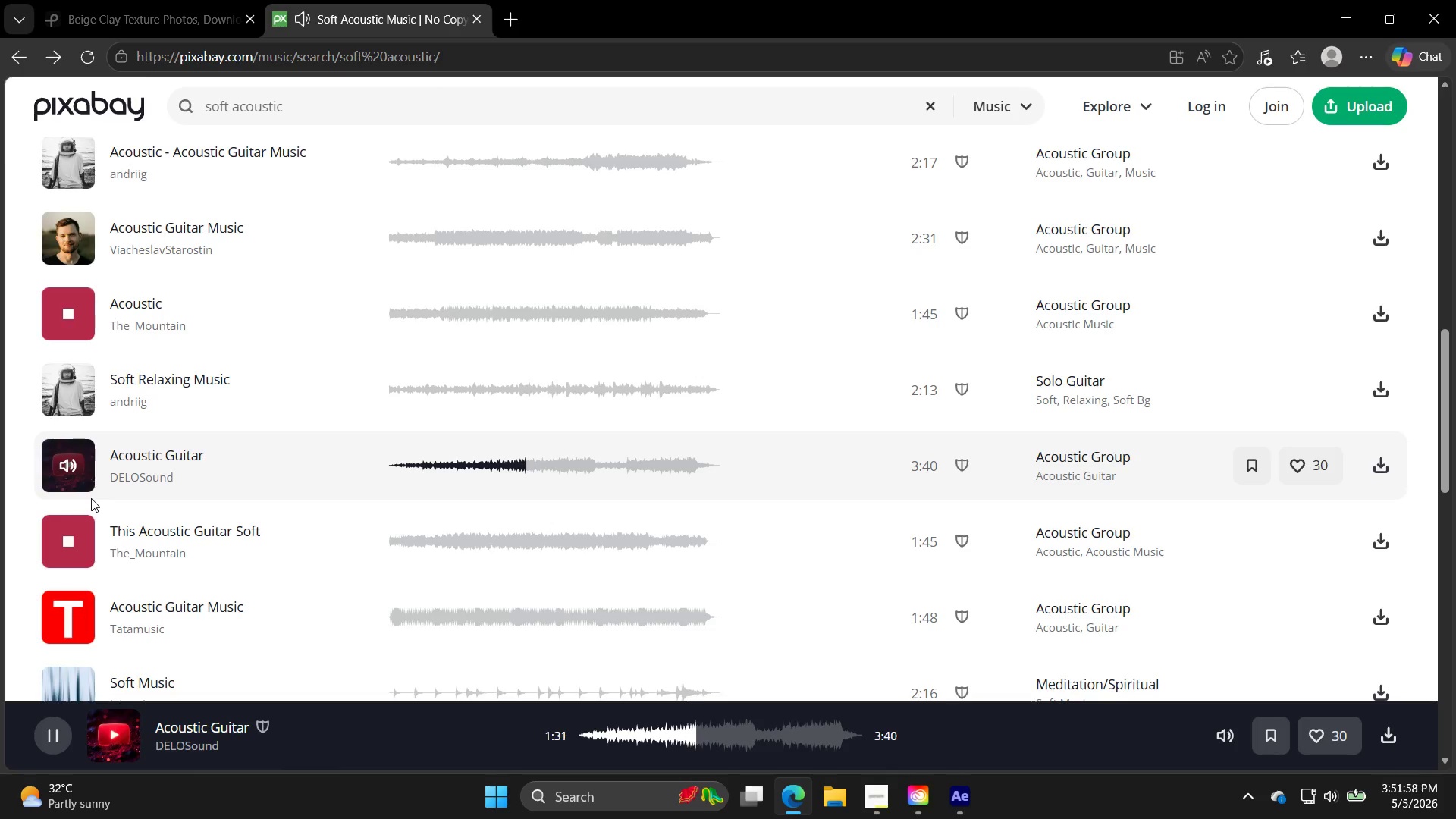 
wait(96.58)
 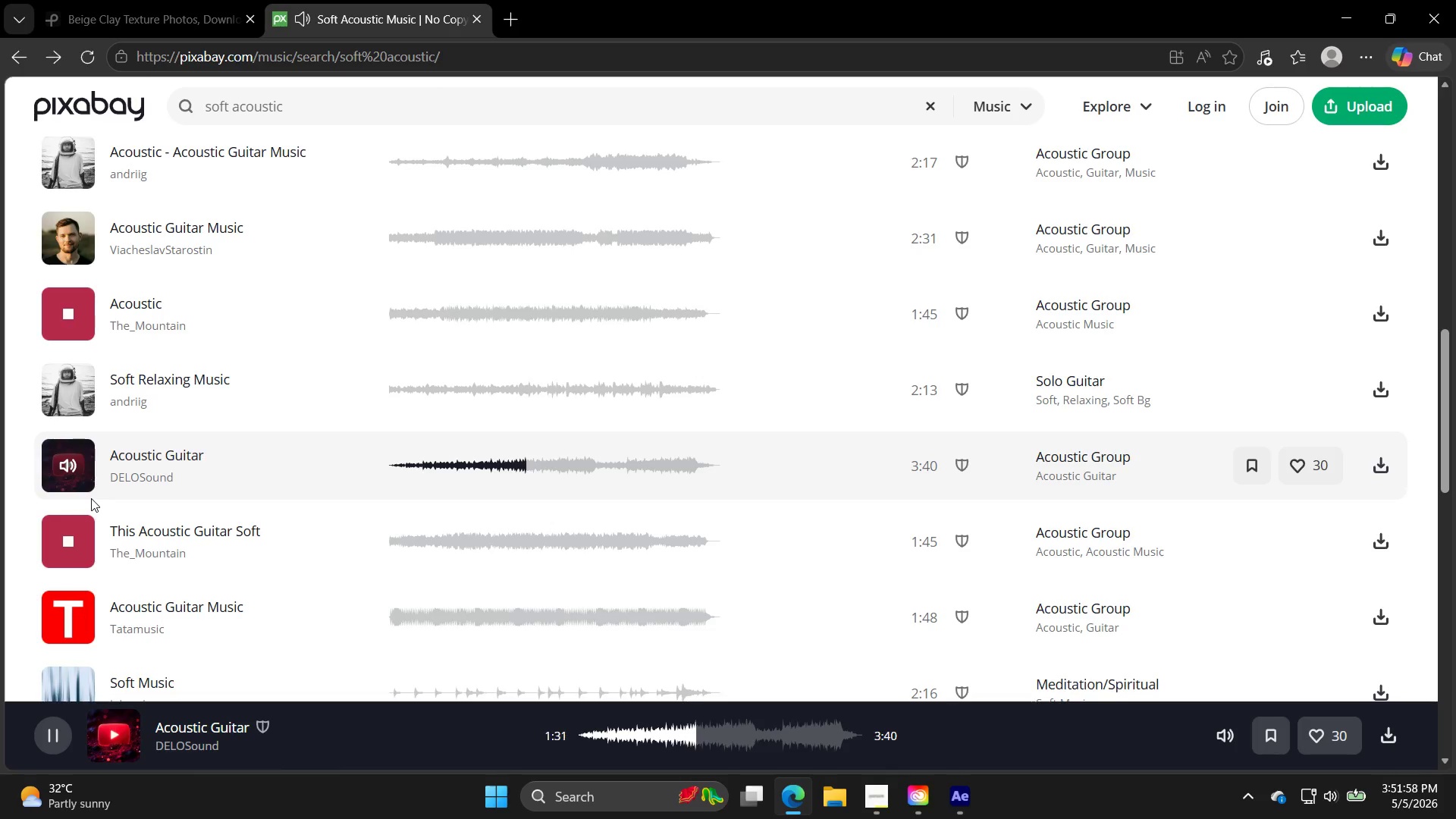 
scroll: coordinate [512, 477], scroll_direction: down, amount: 12.0
 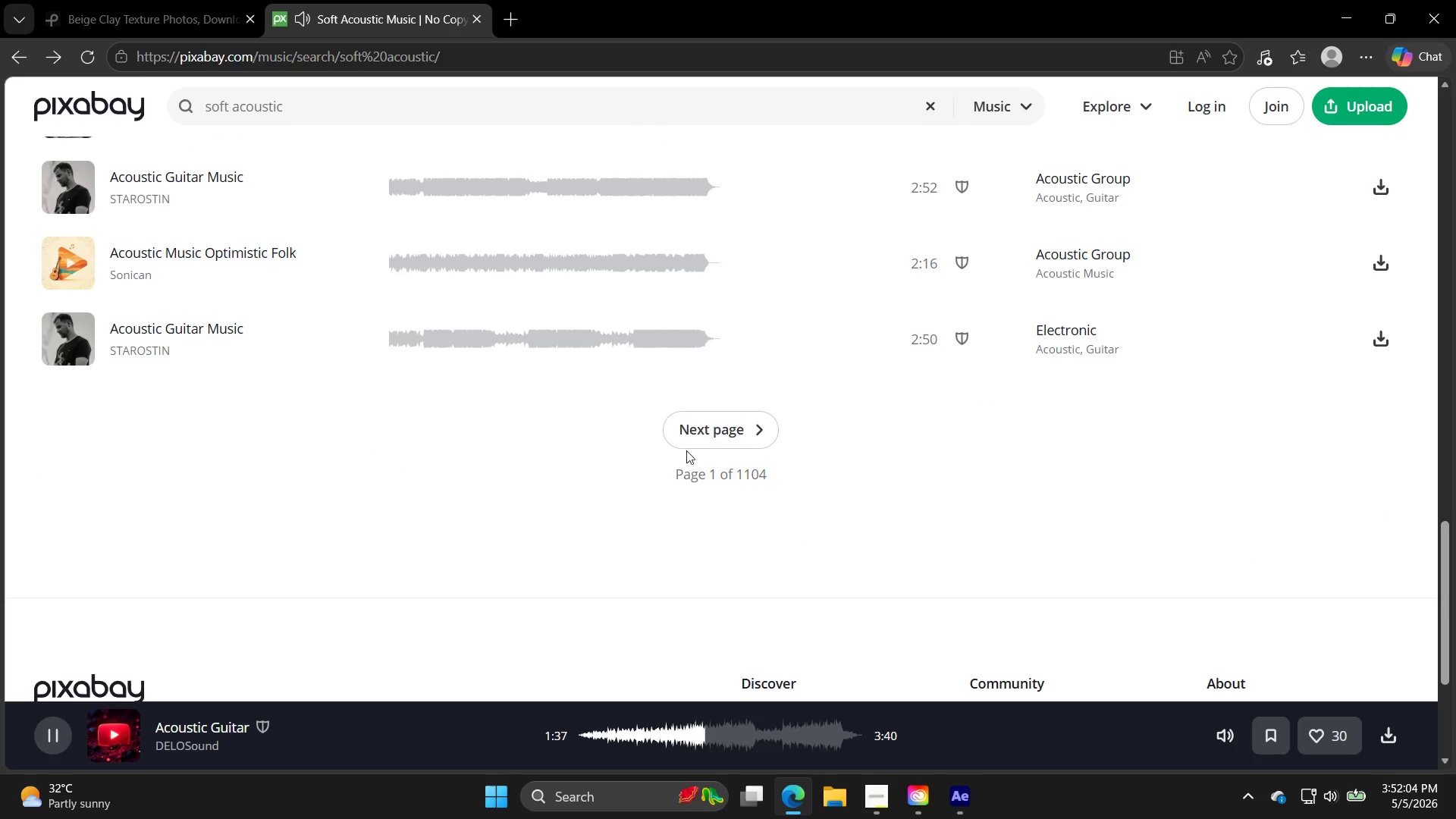 
left_click([698, 429])
 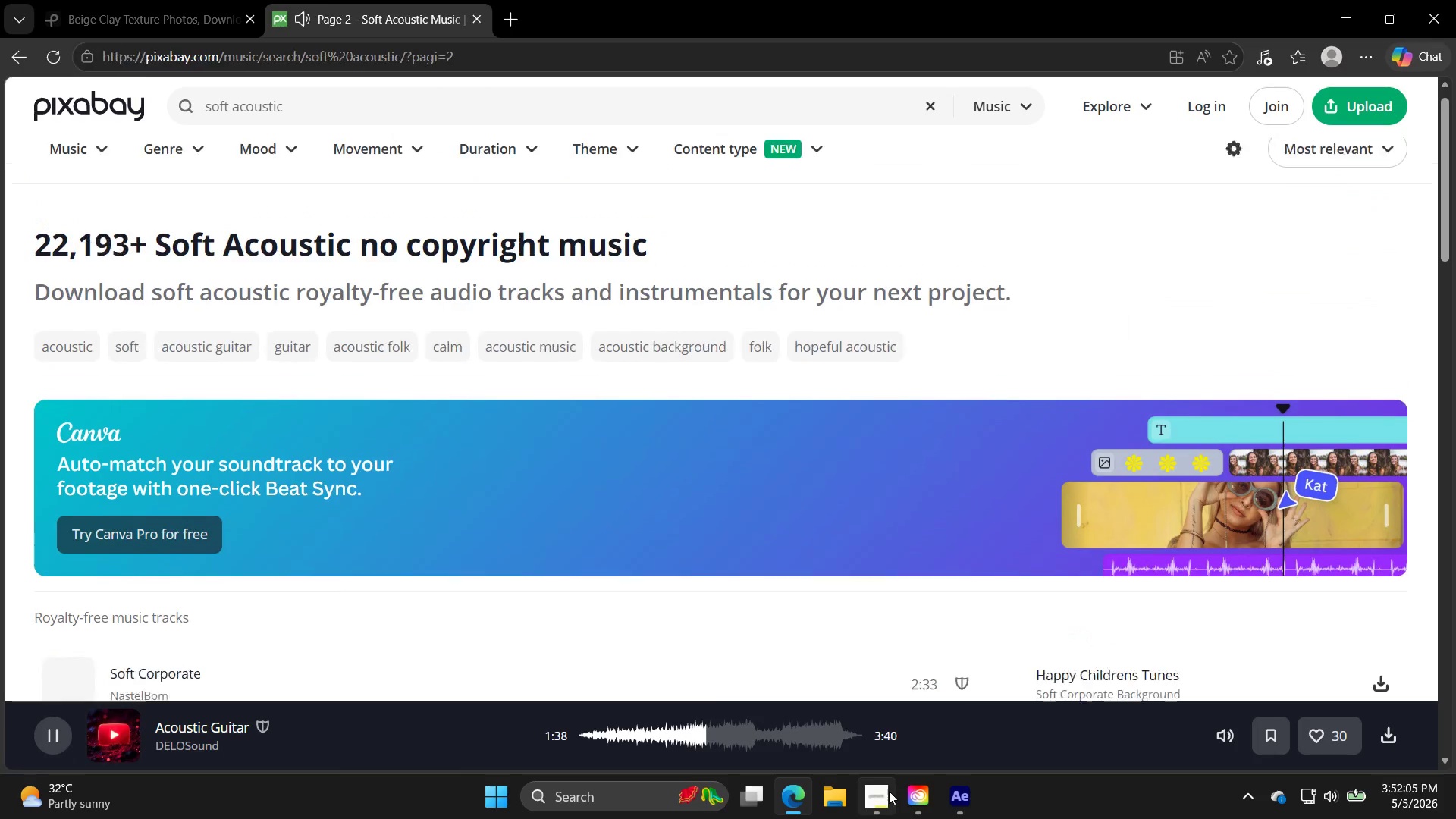 
left_click([883, 795])